 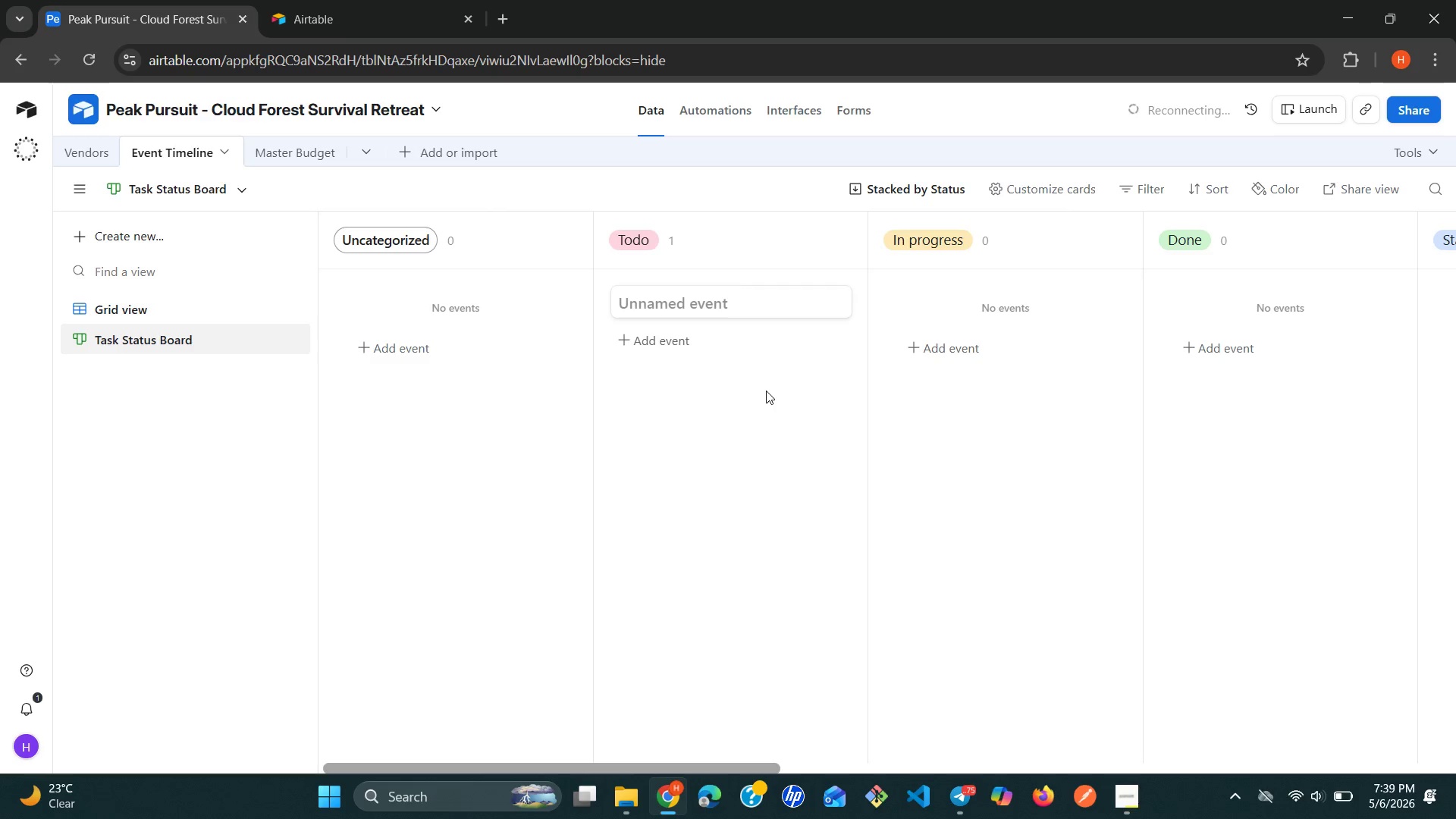 
scroll: coordinate [819, 352], scroll_direction: up, amount: 2.0
 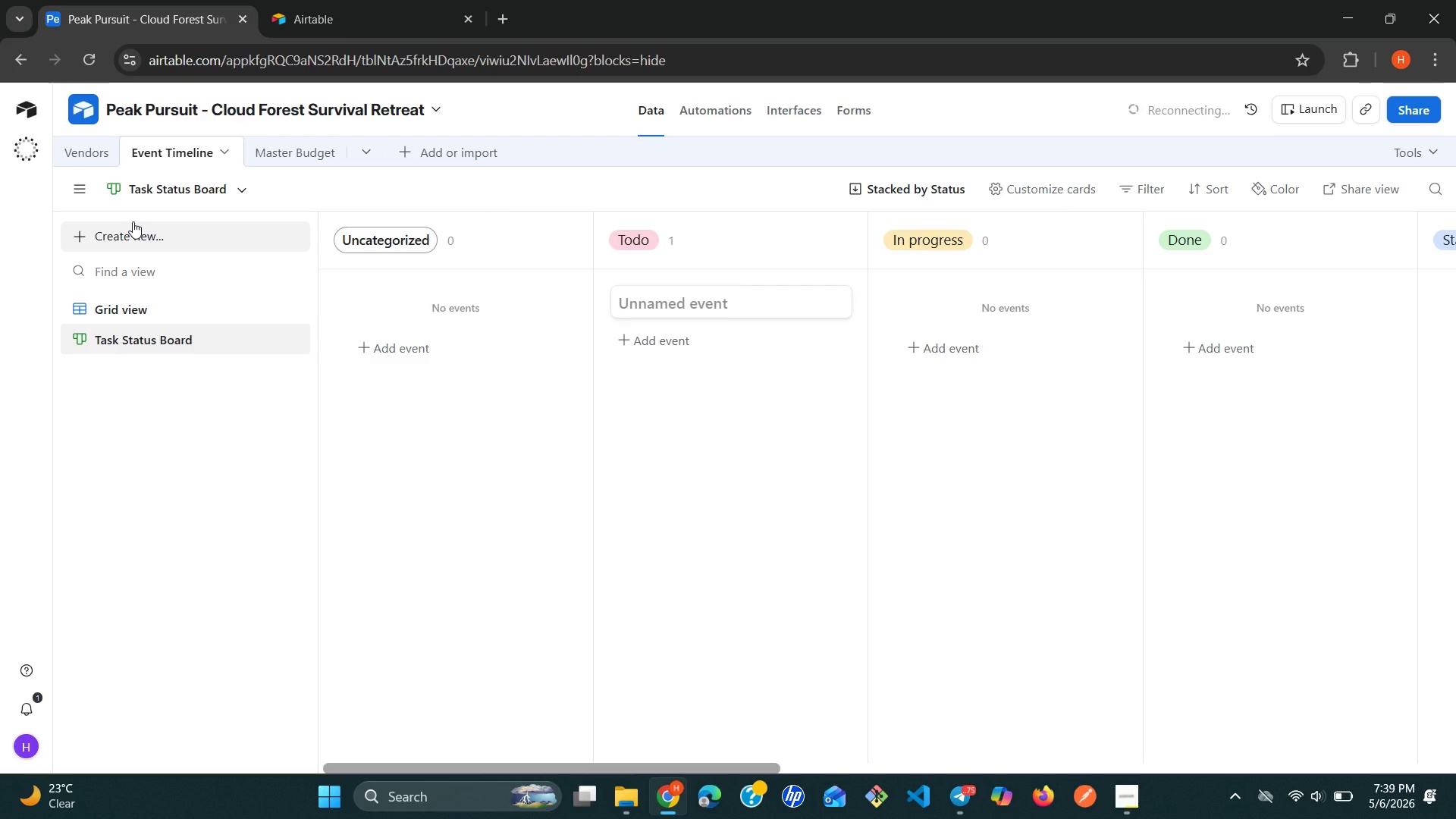 
mouse_move([206, 155])
 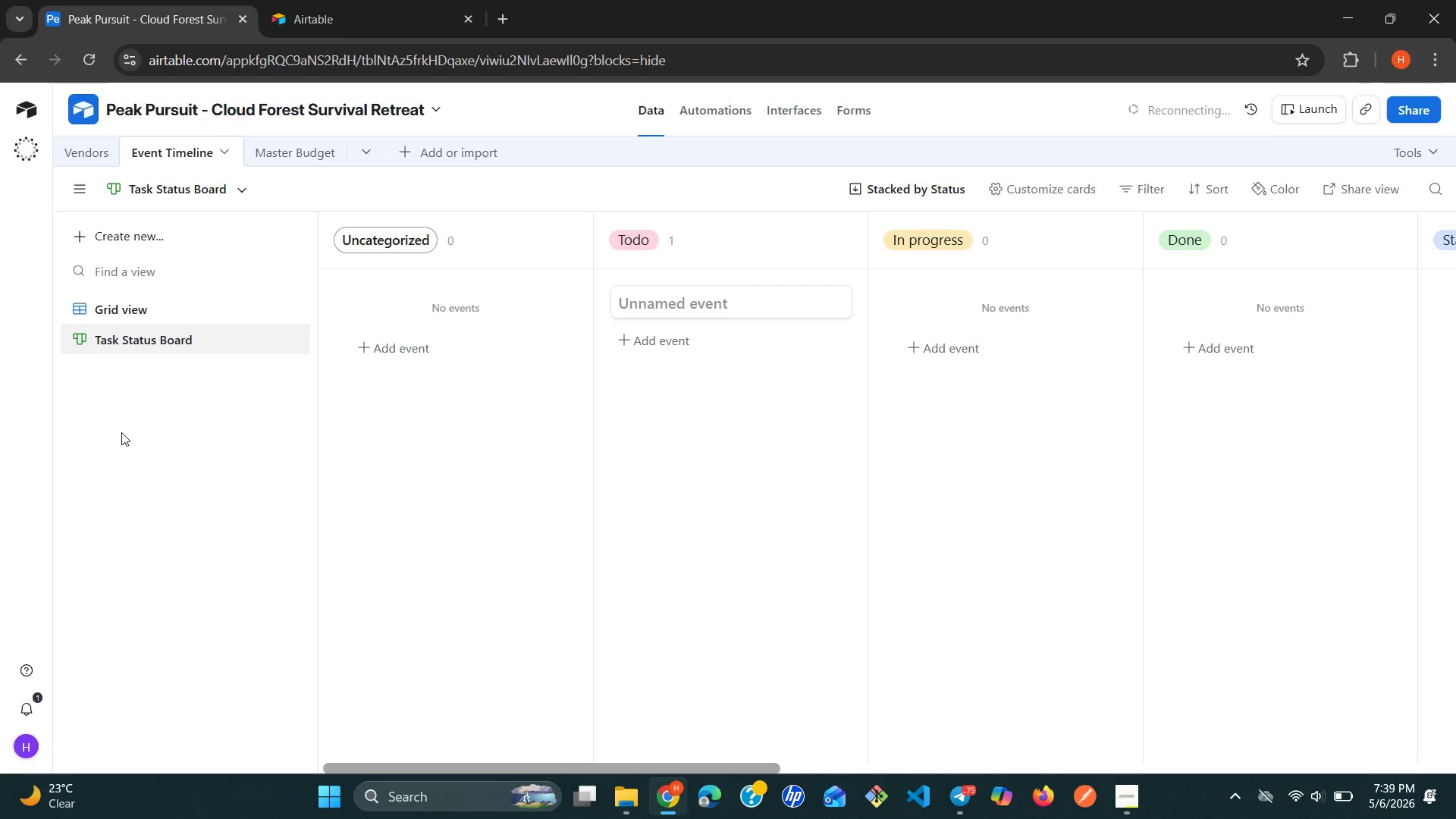 
left_click([189, 315])
 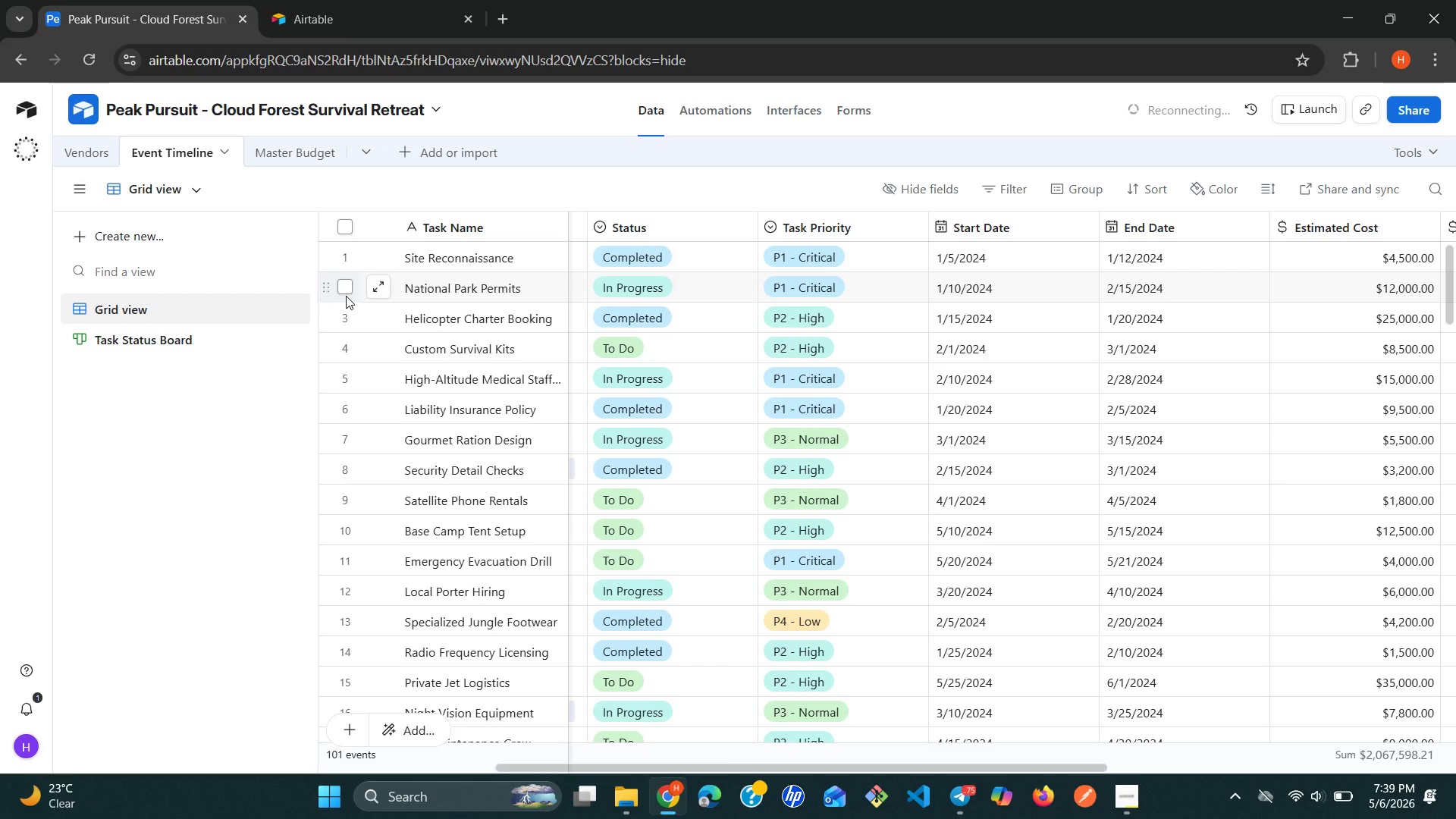 
wait(18.42)
 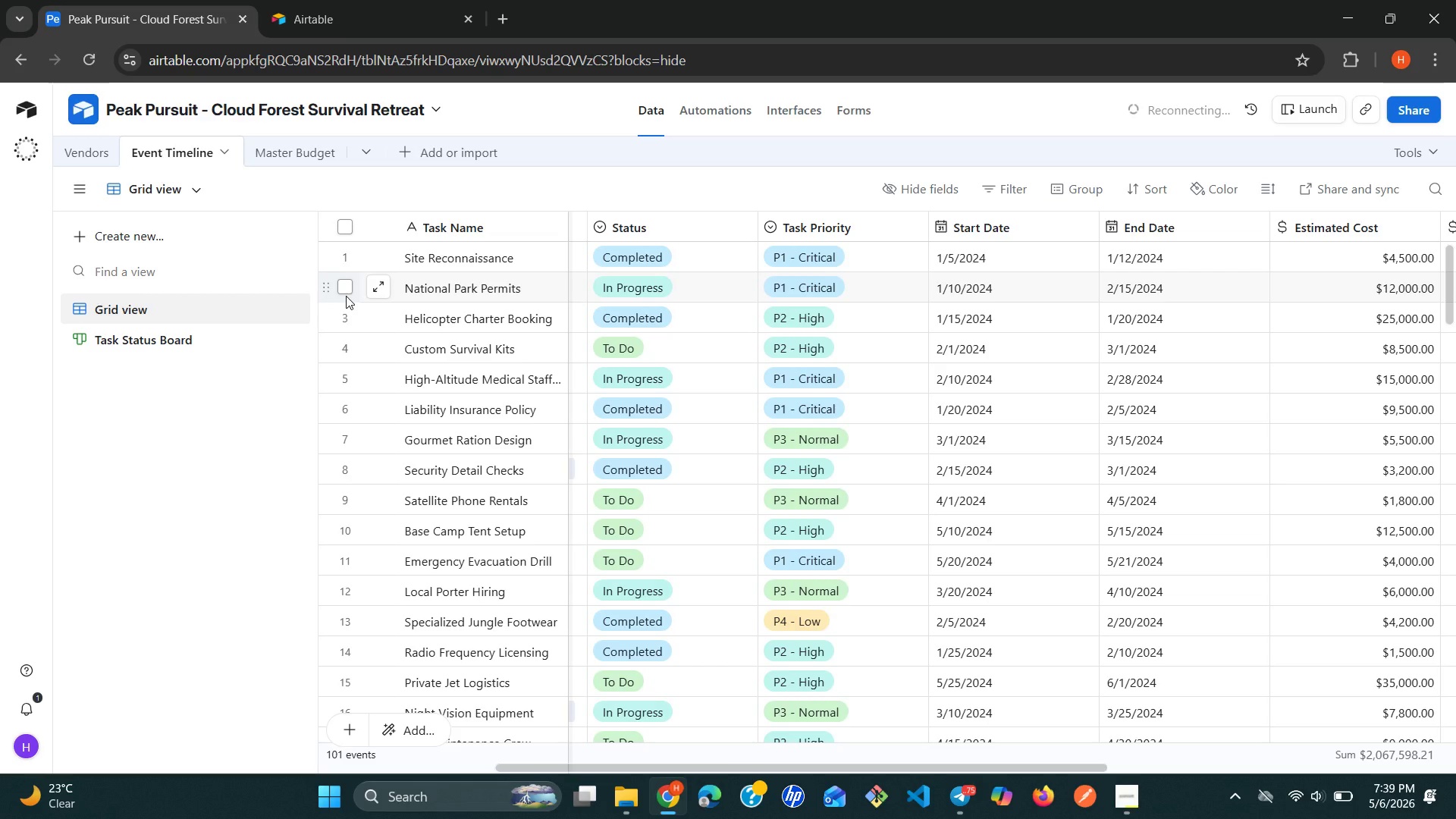 
left_click([227, 164])
 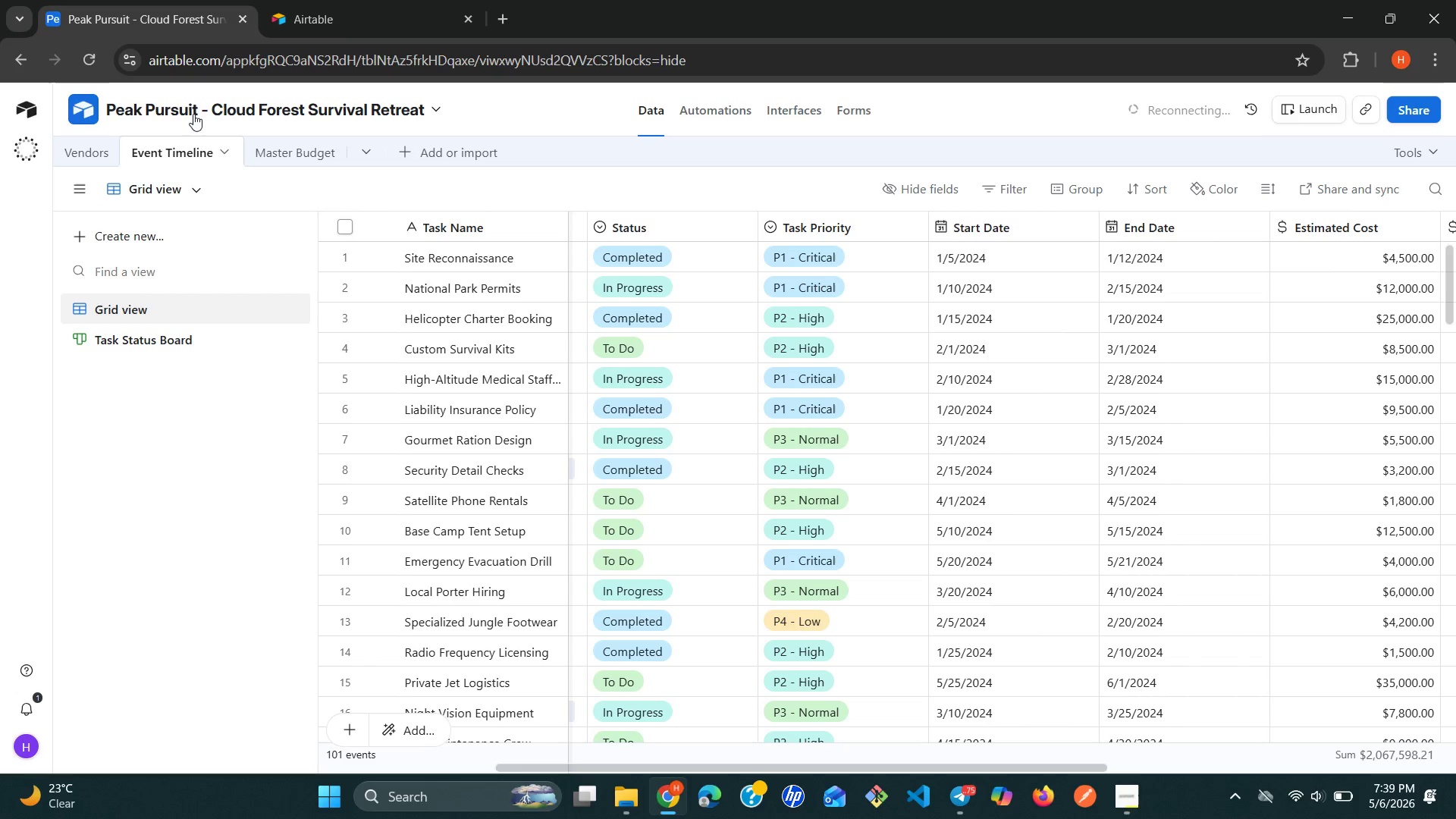 
mouse_move([219, 166])
 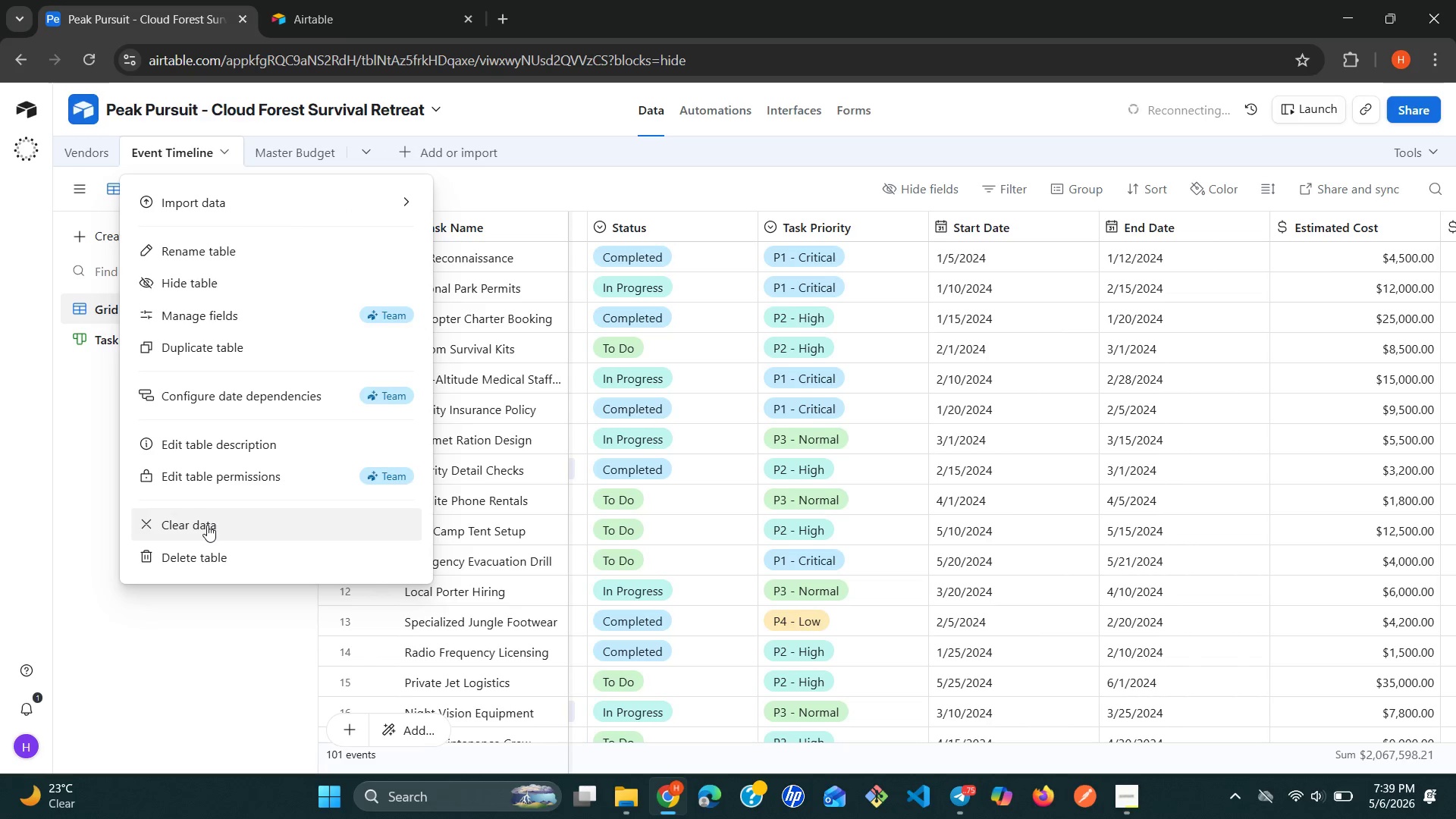 
wait(7.84)
 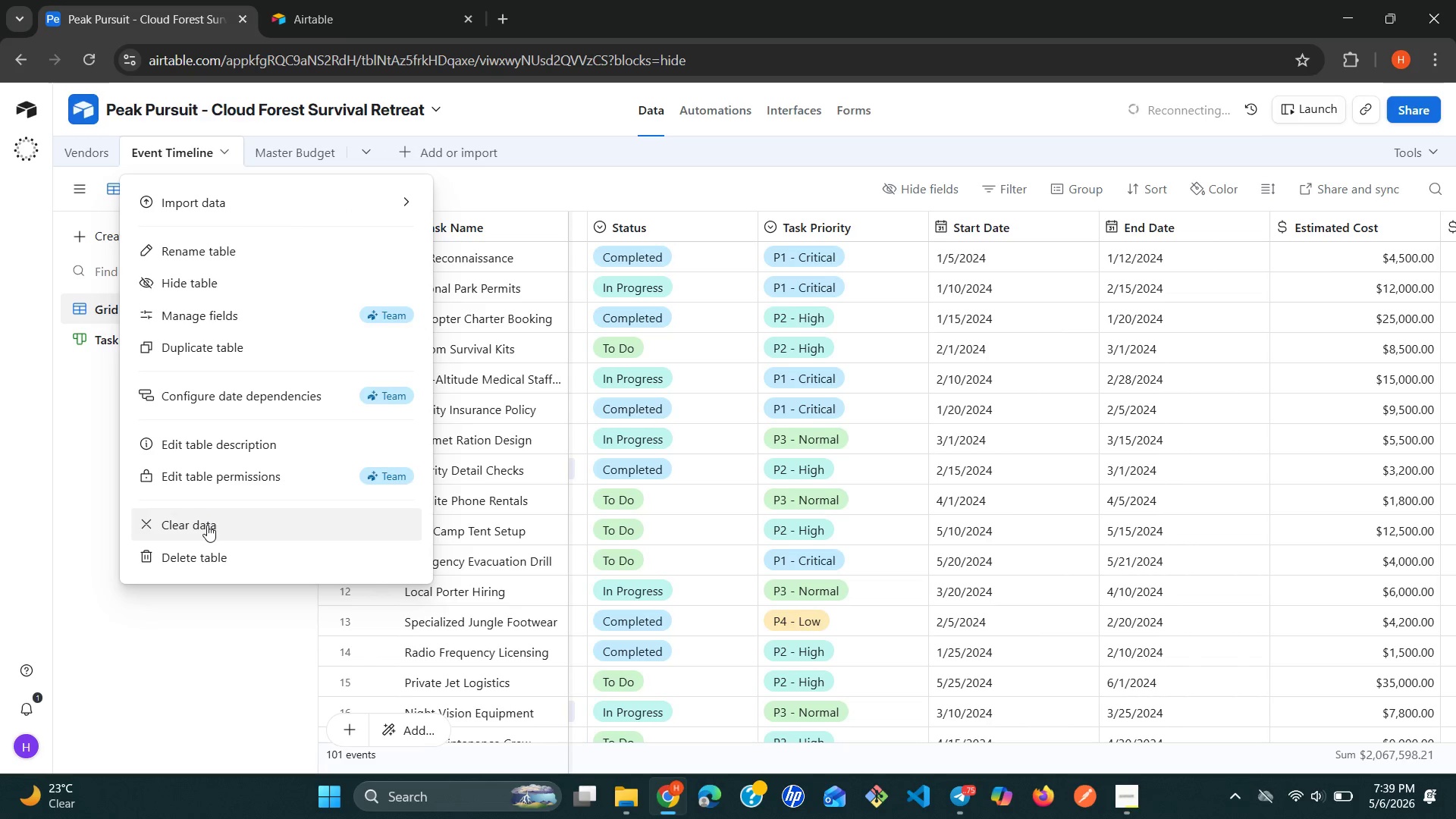 
left_click_drag(start_coordinate=[162, 610], to_coordinate=[155, 616])
 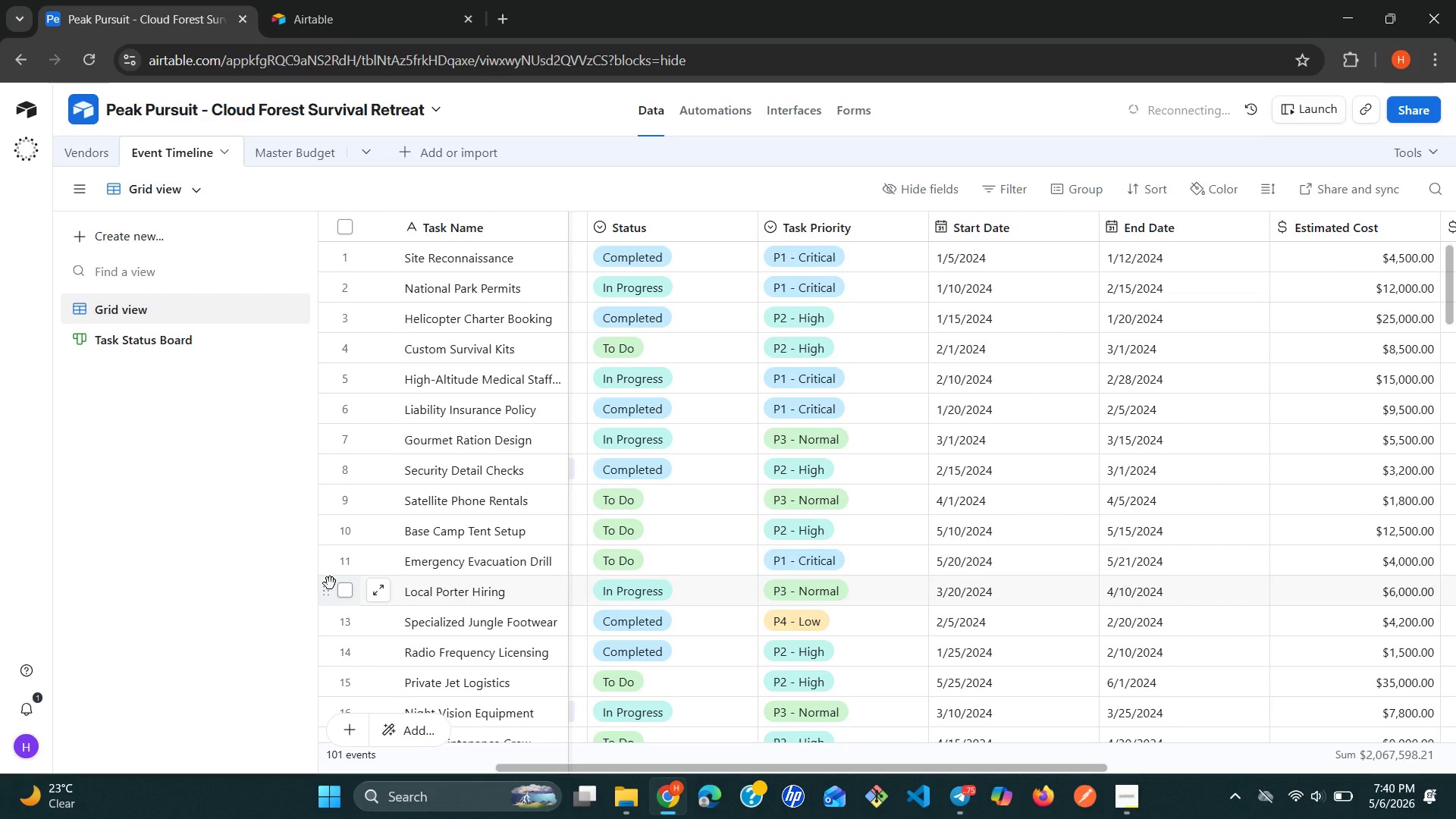 
wait(36.67)
 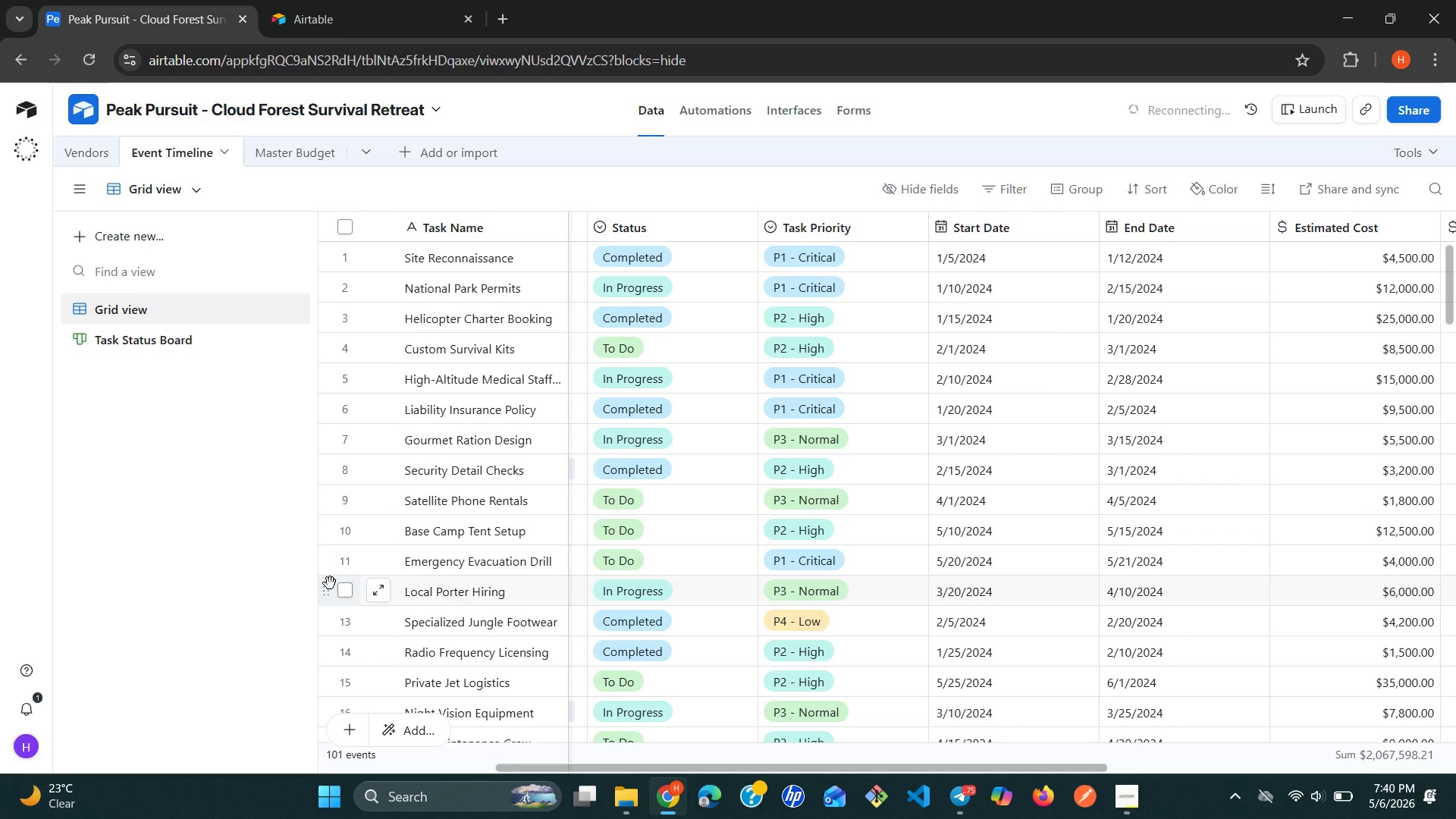 
left_click([727, 230])
 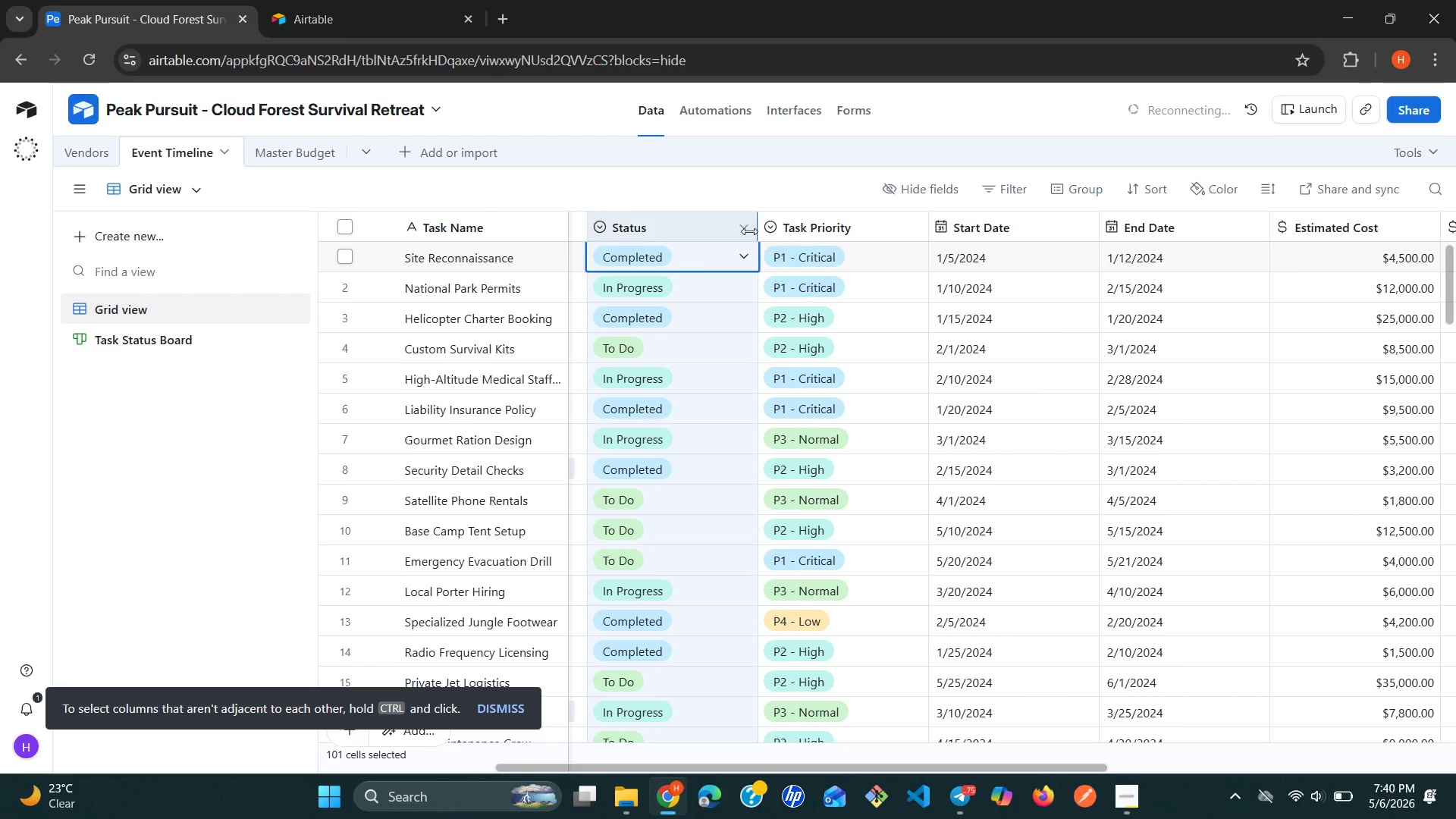 
left_click_drag(start_coordinate=[749, 229], to_coordinate=[745, 229])
 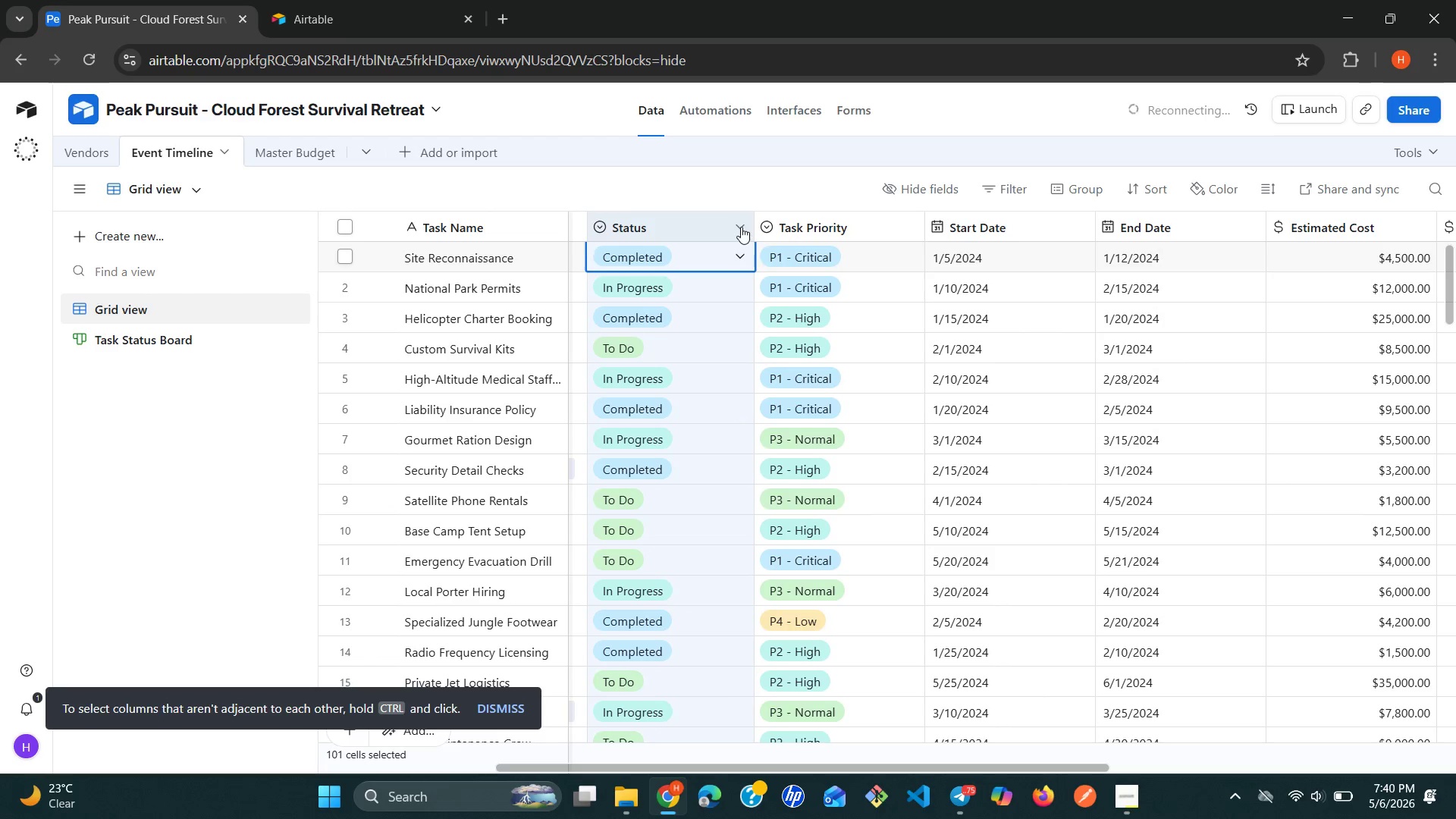 
left_click([741, 227])
 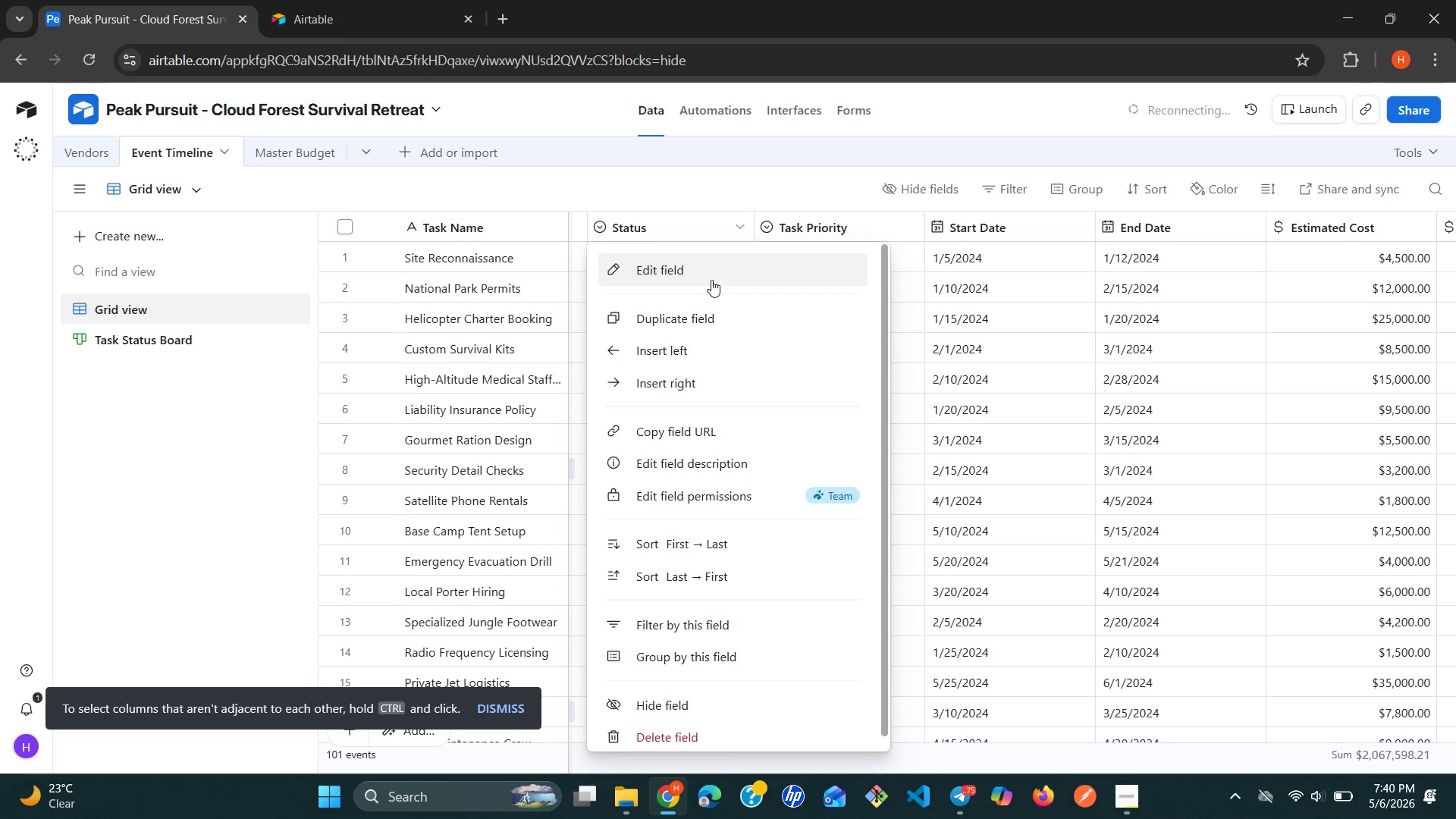 
left_click([710, 267])
 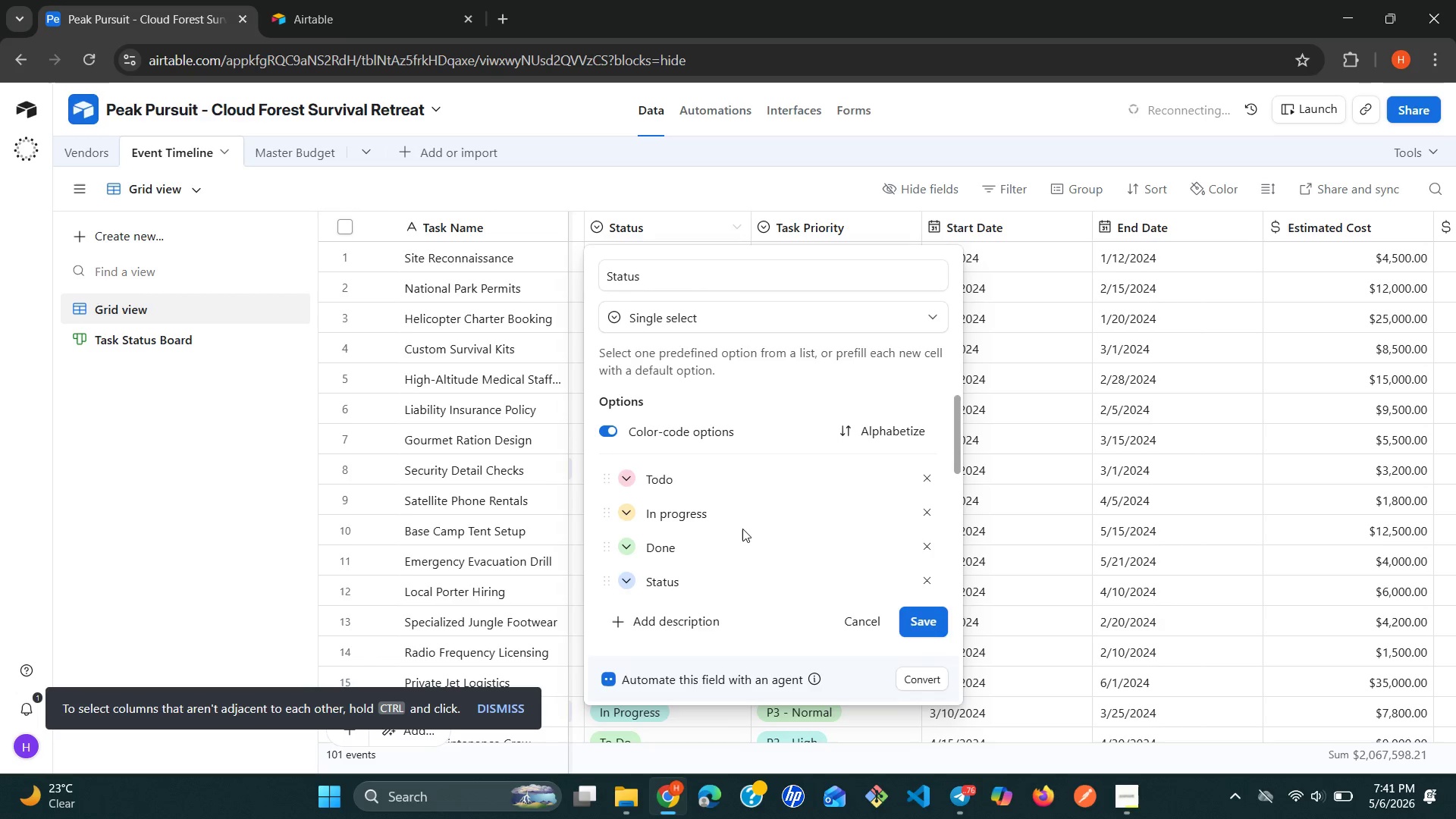 
wait(35.55)
 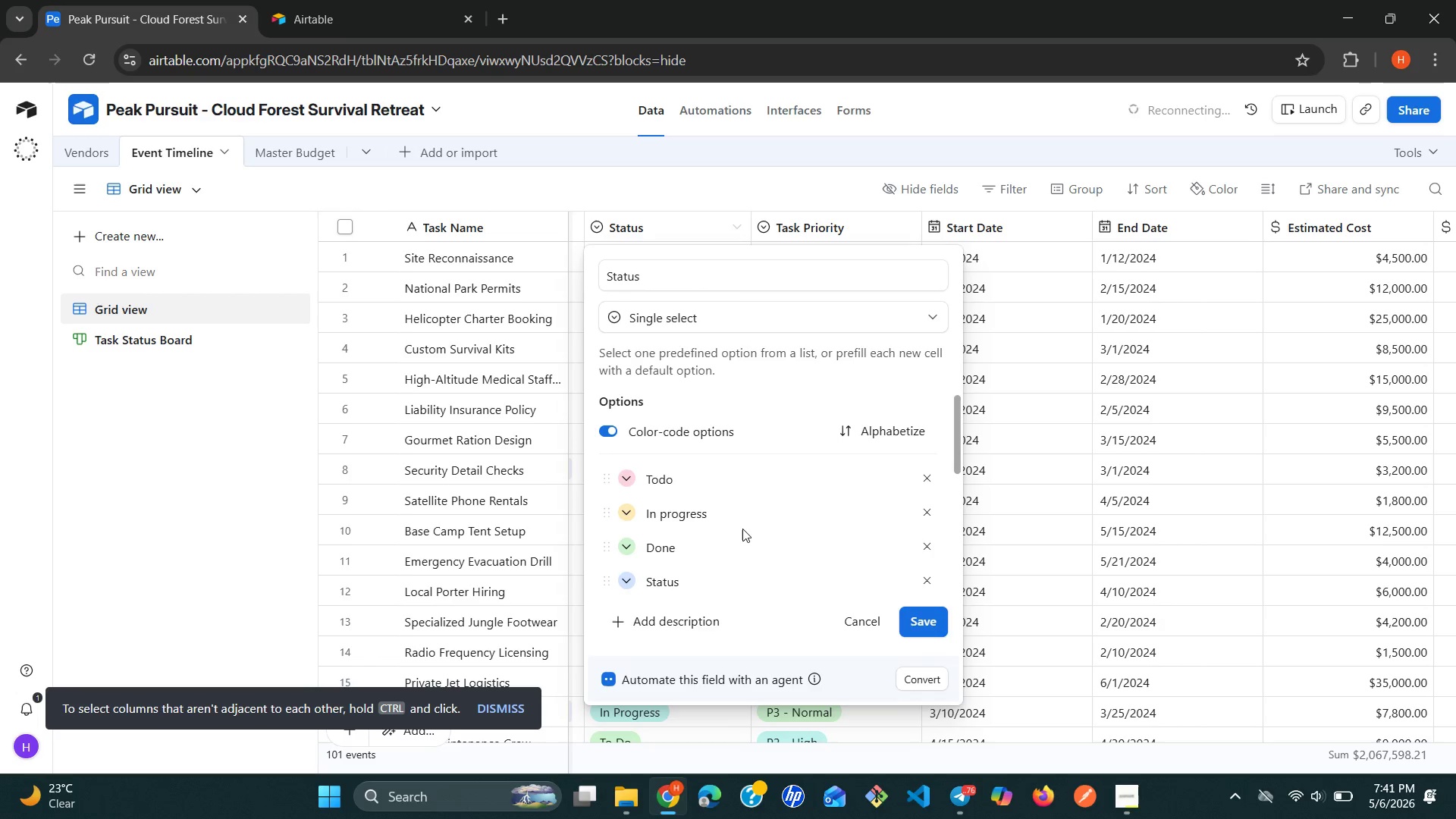 
scroll: coordinate [742, 529], scroll_direction: down, amount: 2.0
 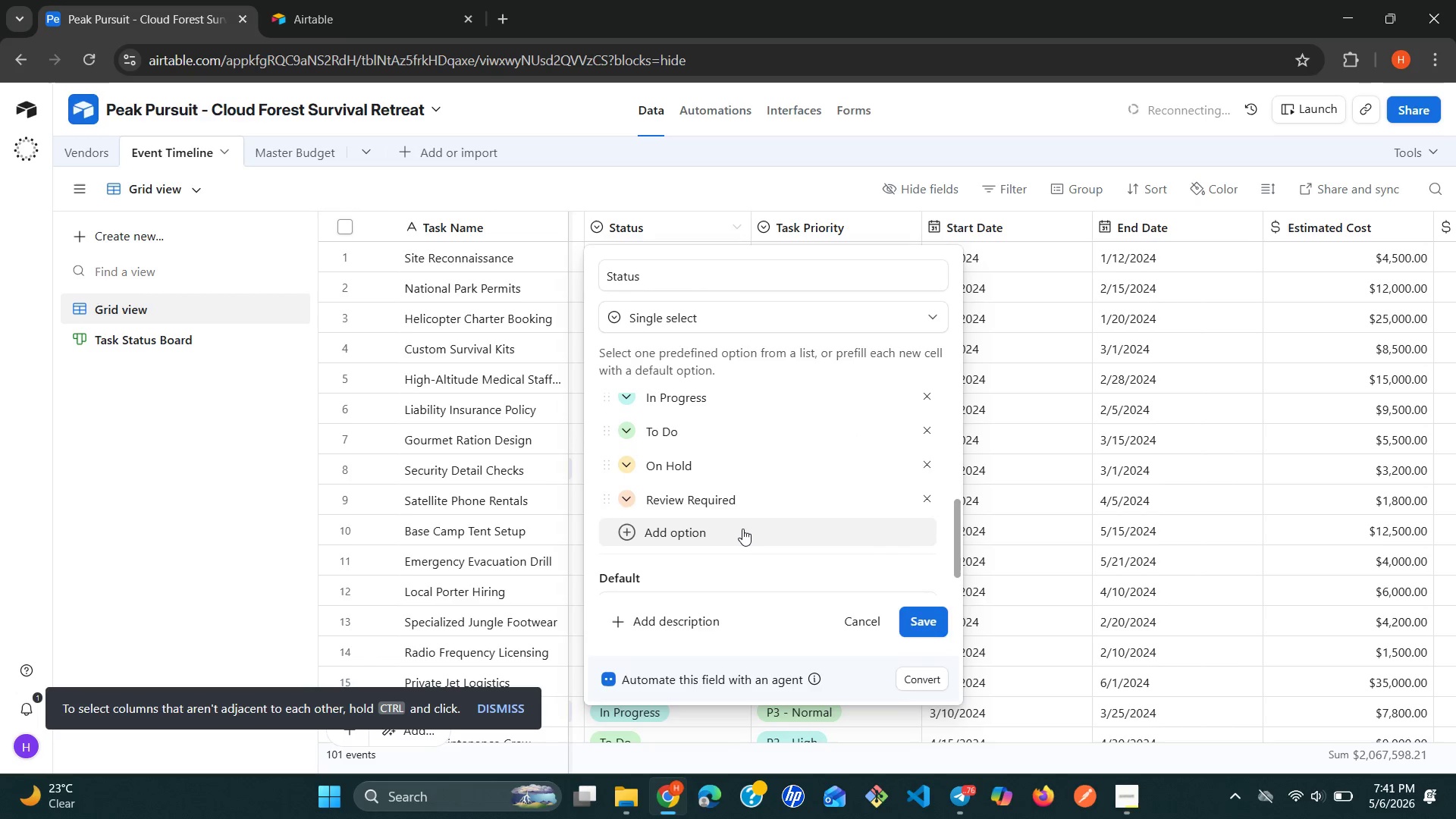 
scroll: coordinate [742, 529], scroll_direction: up, amount: 2.0
 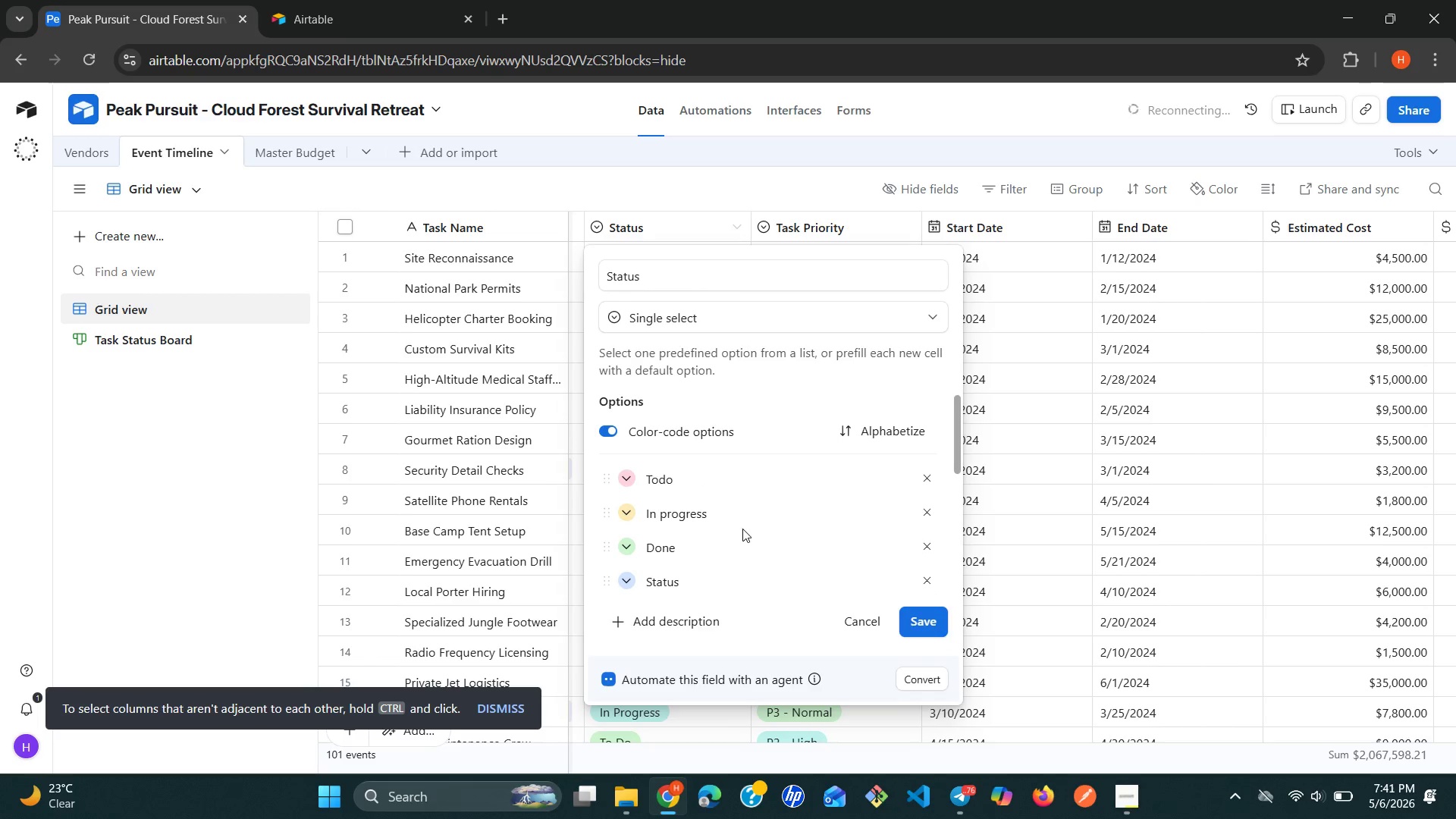 
scroll: coordinate [742, 529], scroll_direction: down, amount: 1.0
 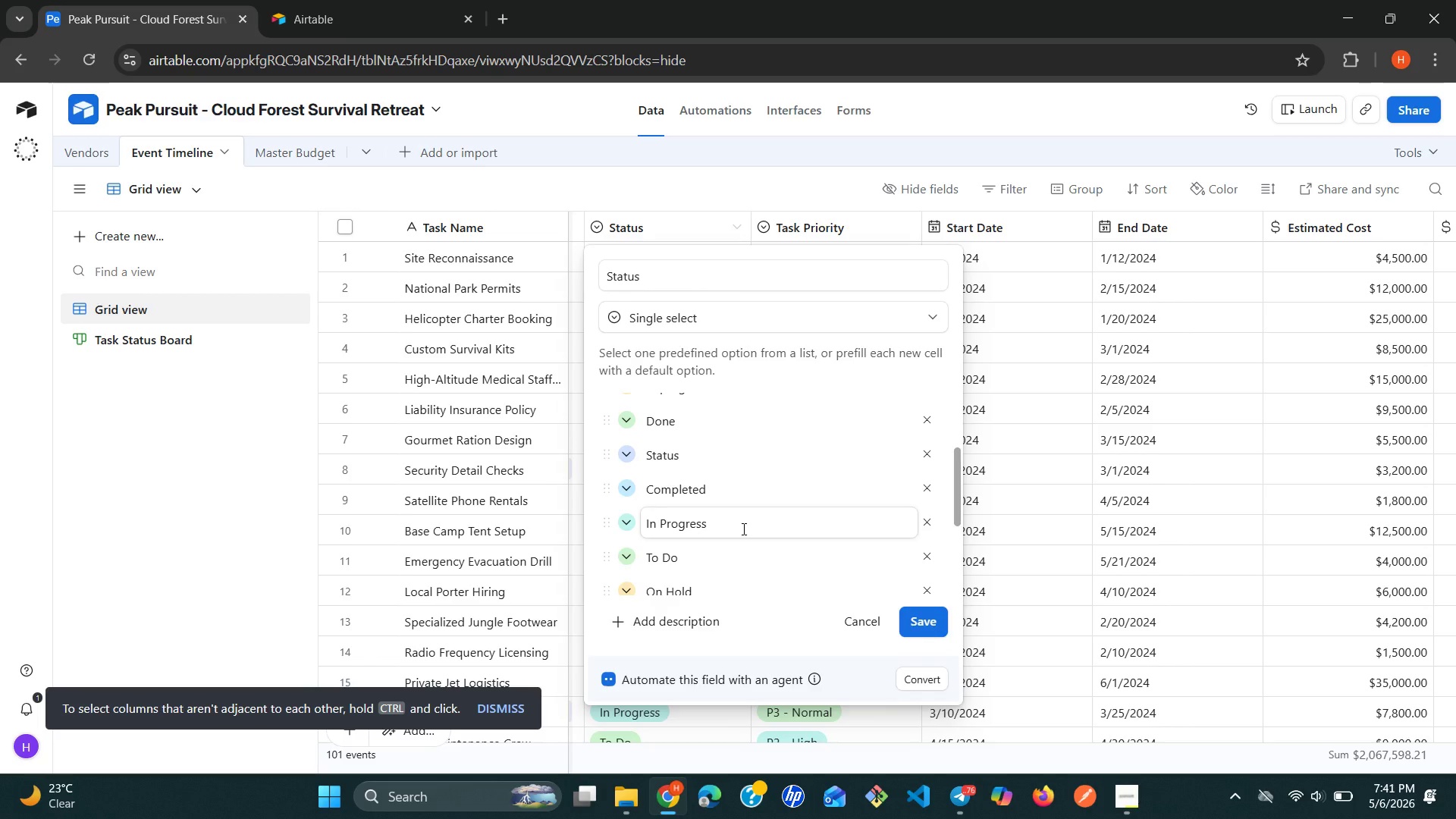 
wait(31.97)
 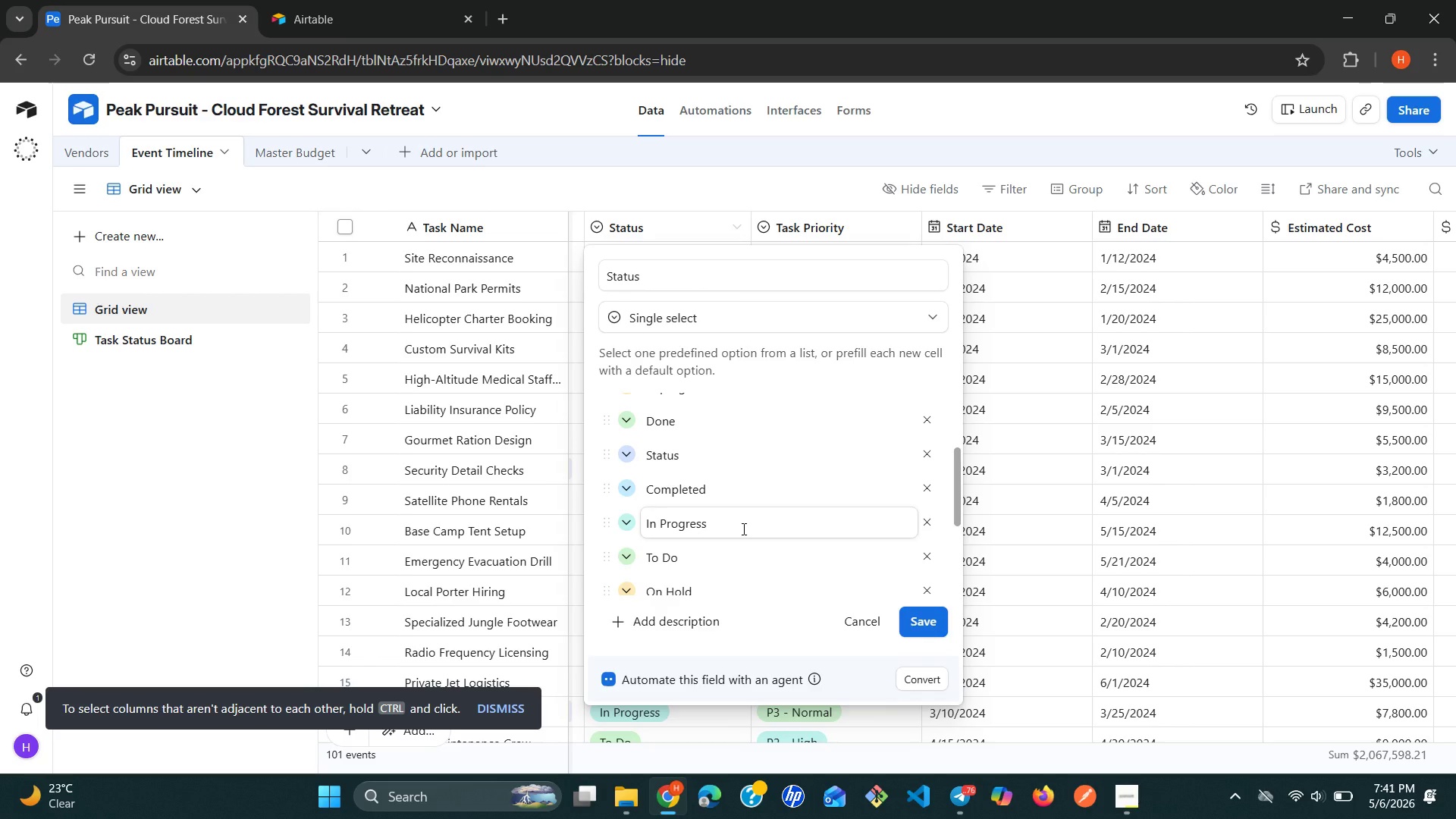 
left_click([913, 612])
 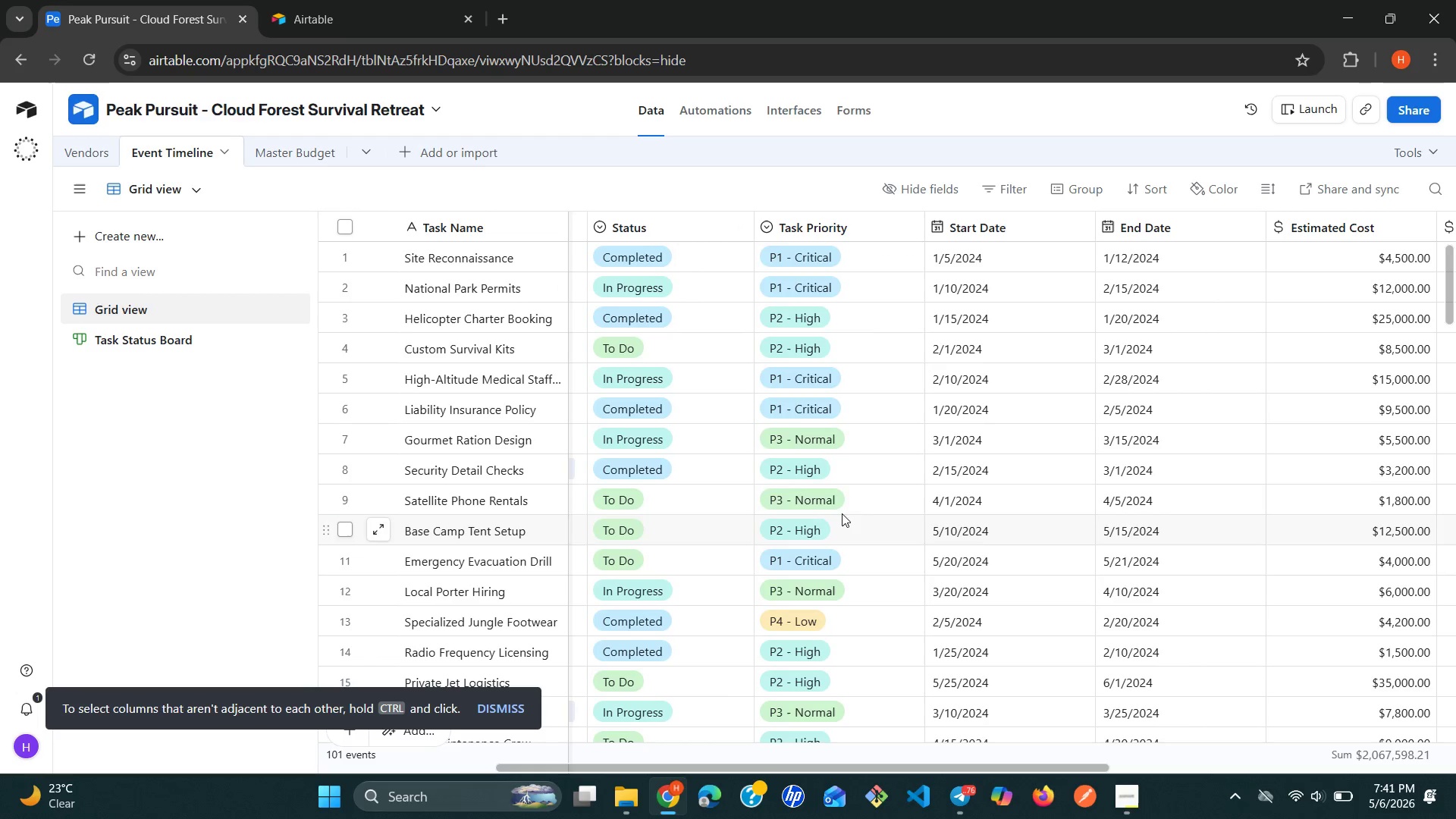 
scroll: coordinate [777, 516], scroll_direction: up, amount: 3.0
 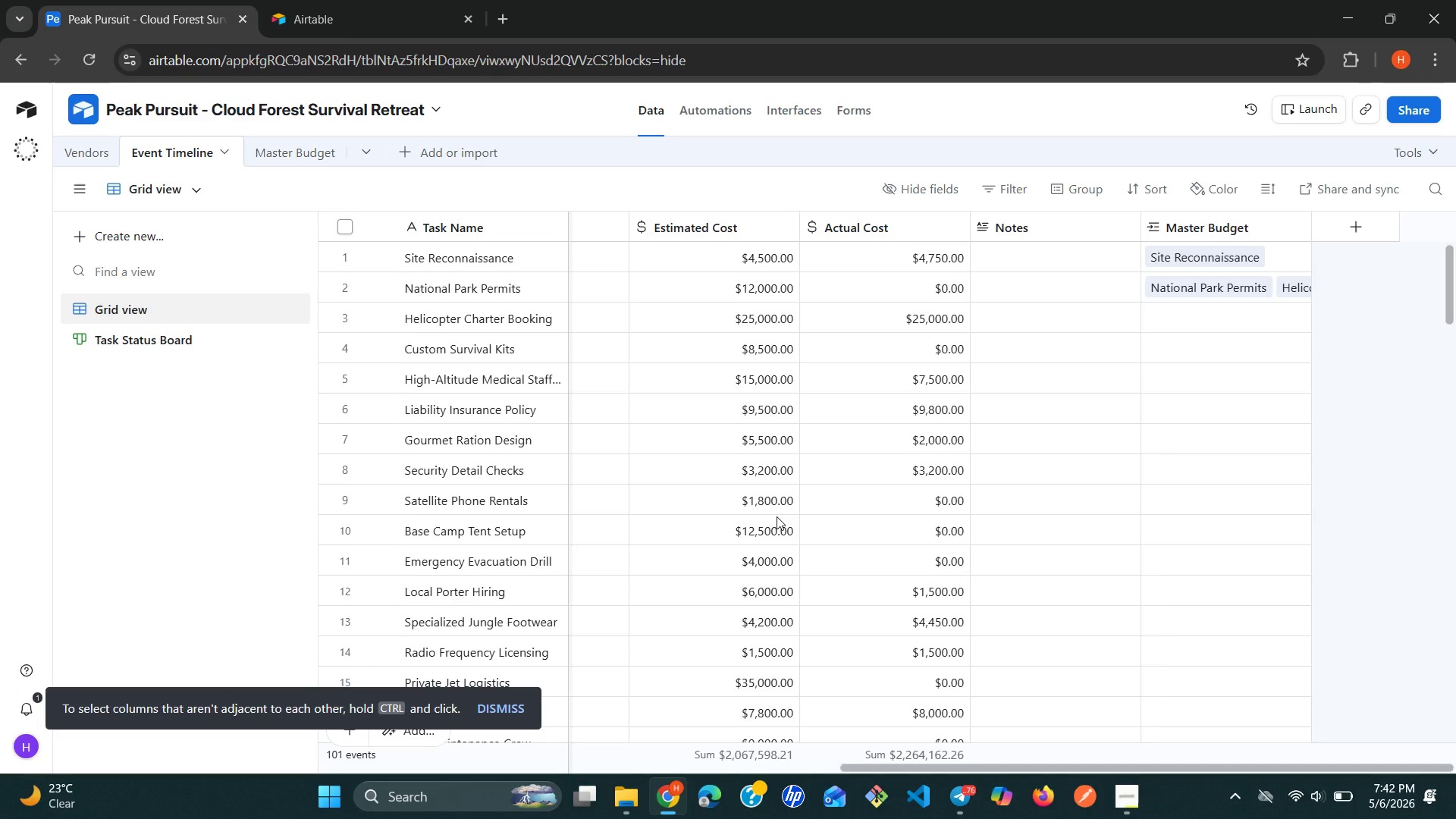 
wait(46.6)
 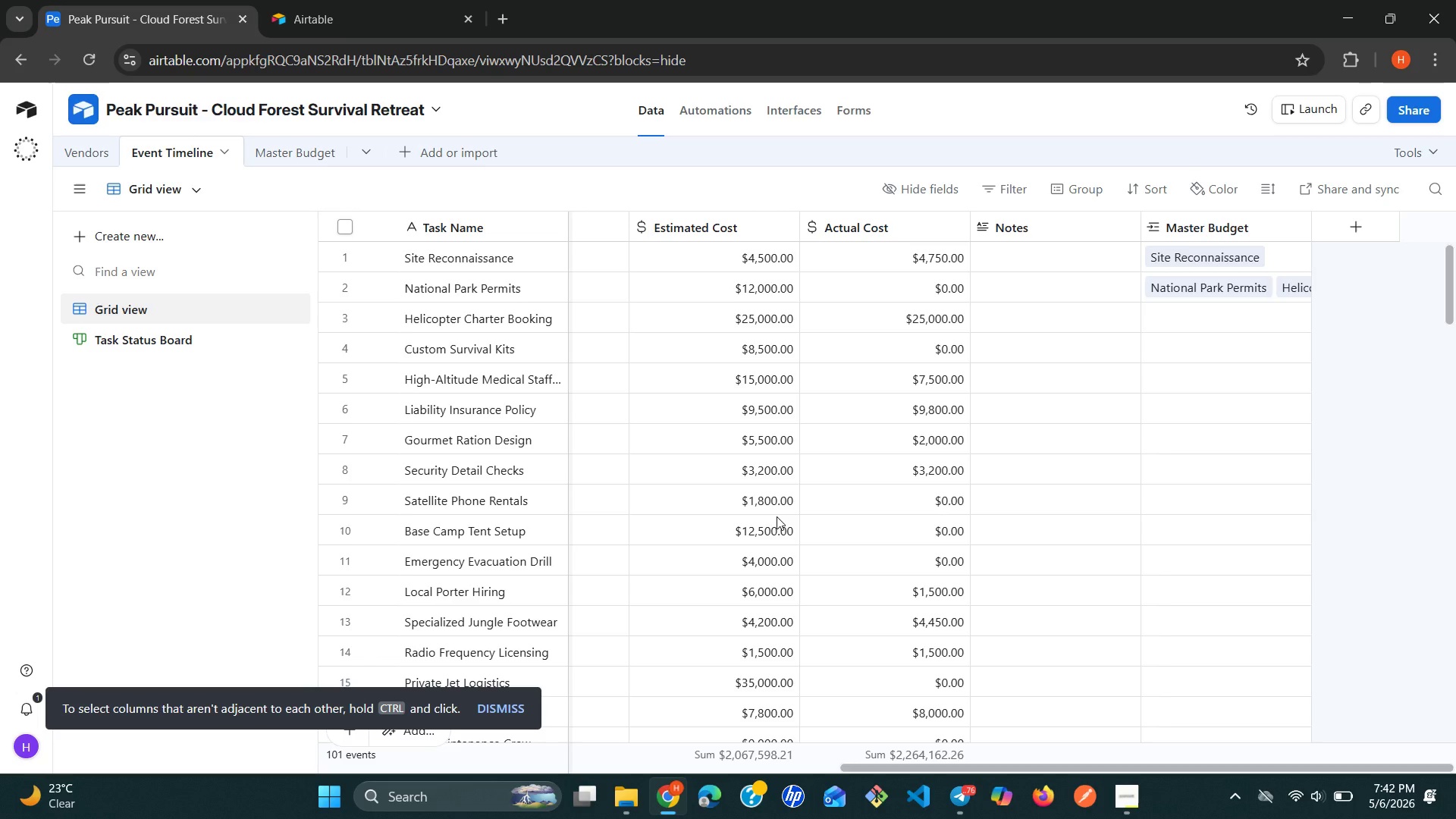 
left_click([187, 352])
 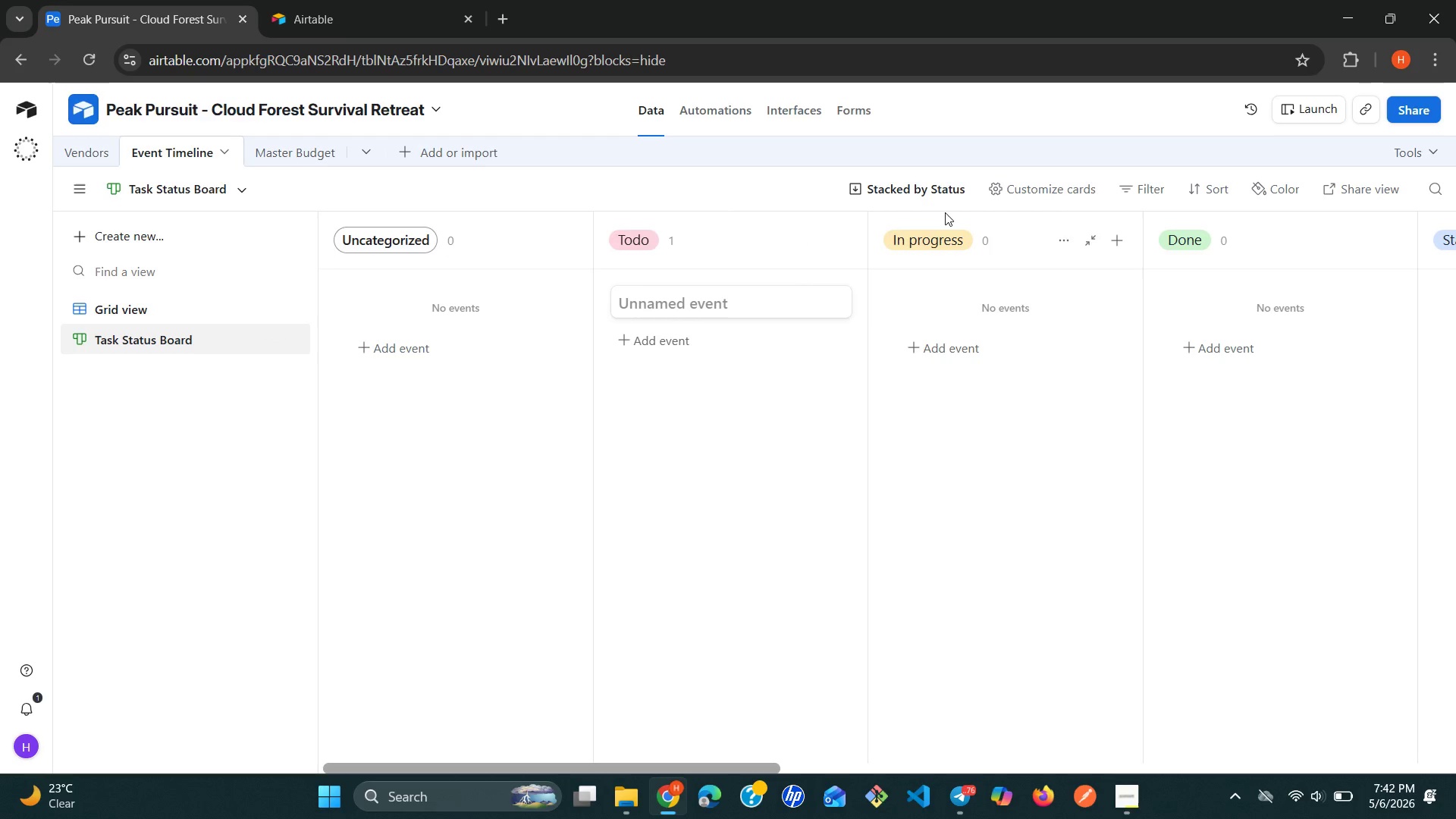 
left_click([925, 198])
 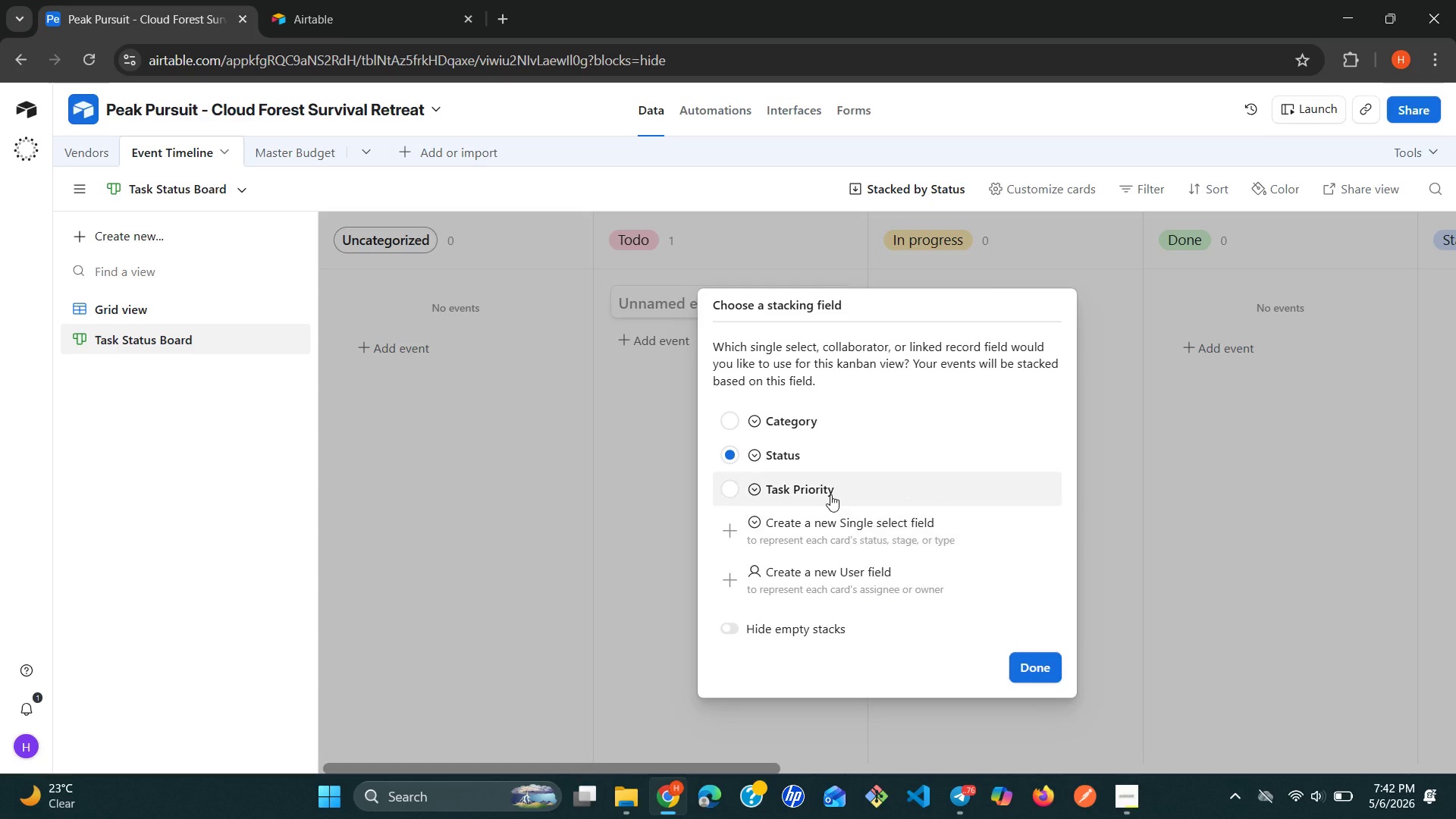 
wait(18.98)
 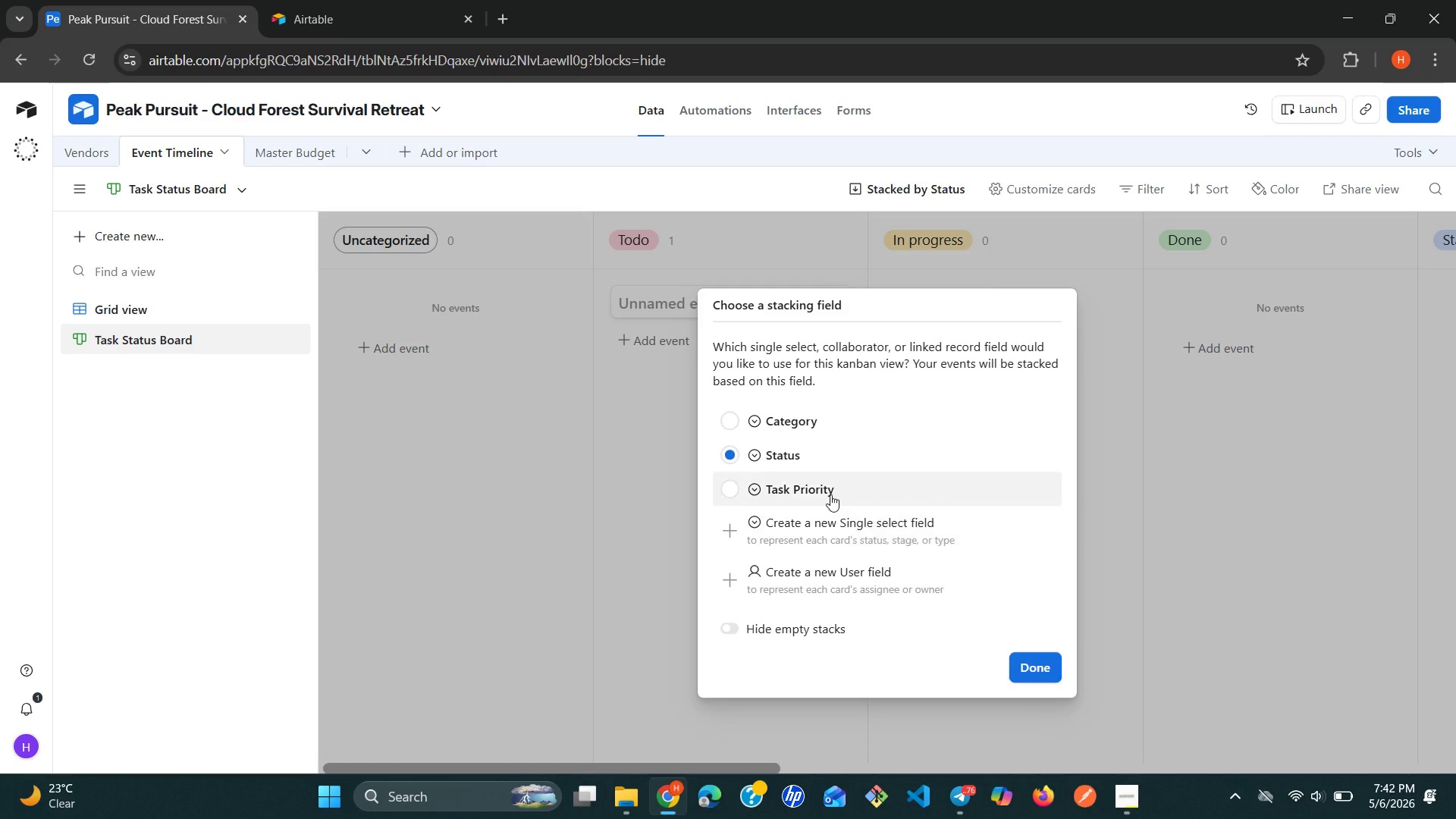 
scroll: coordinate [924, 493], scroll_direction: up, amount: 2.0
 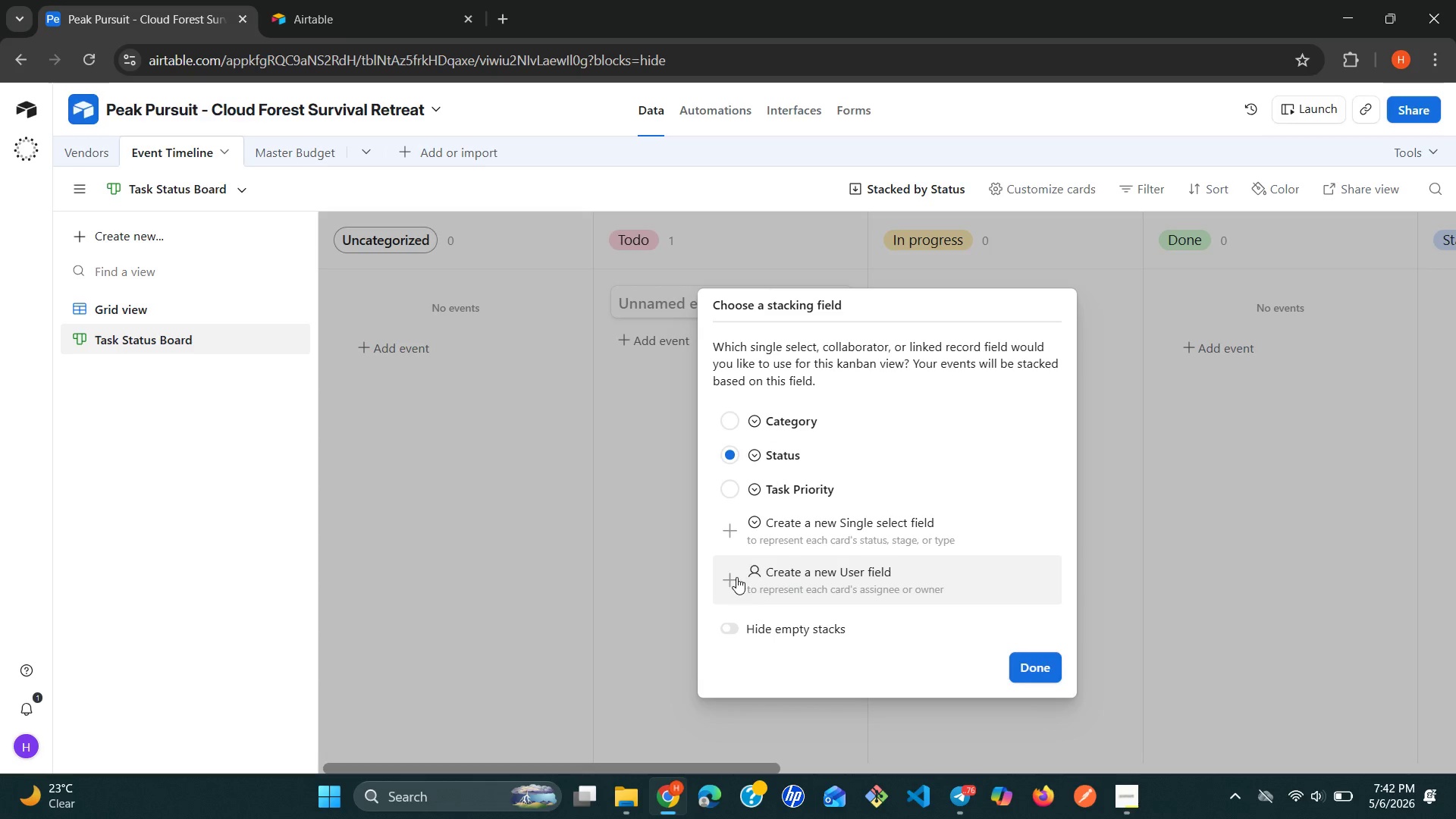 
left_click([734, 577])
 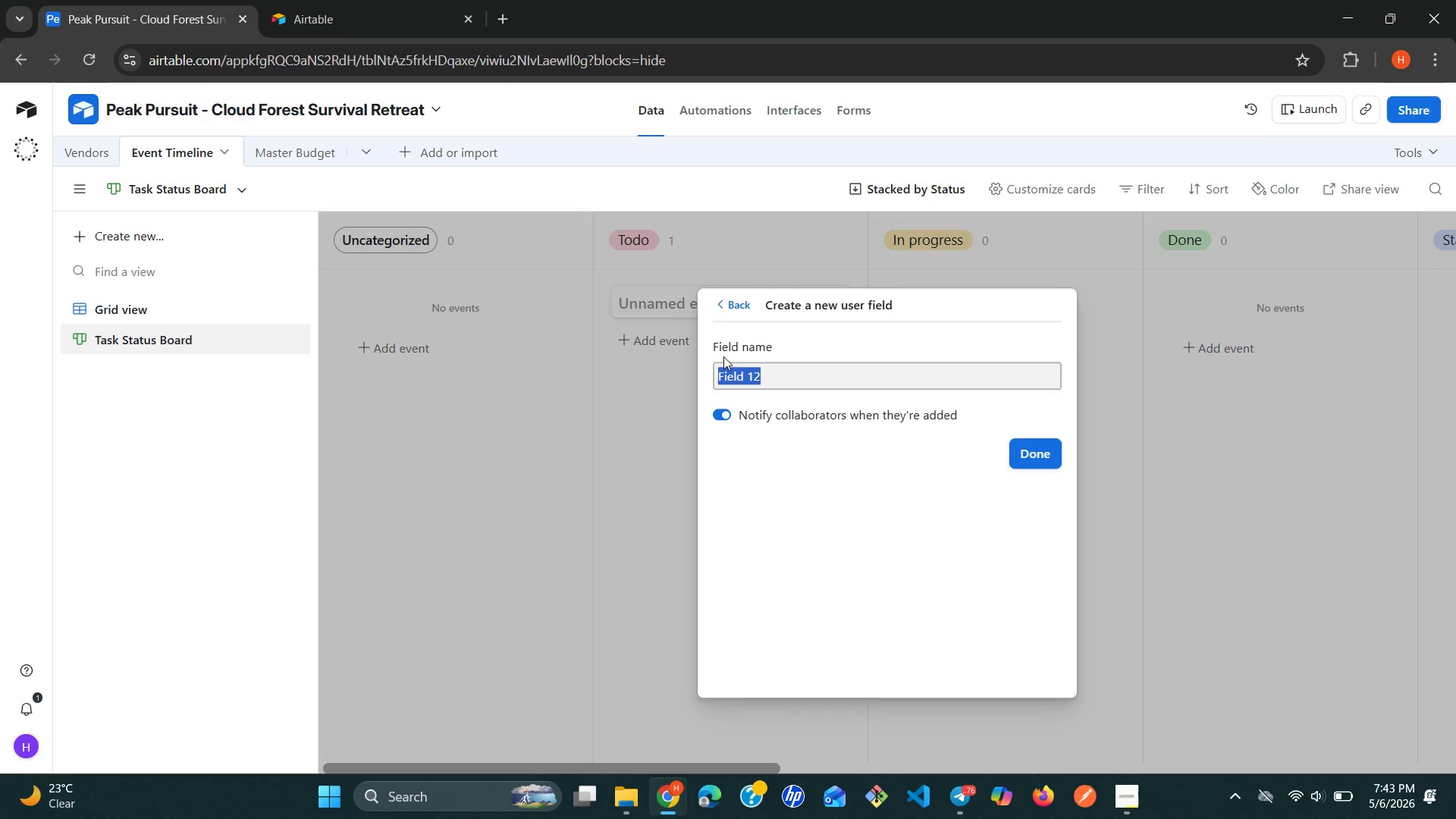 
left_click([723, 315])
 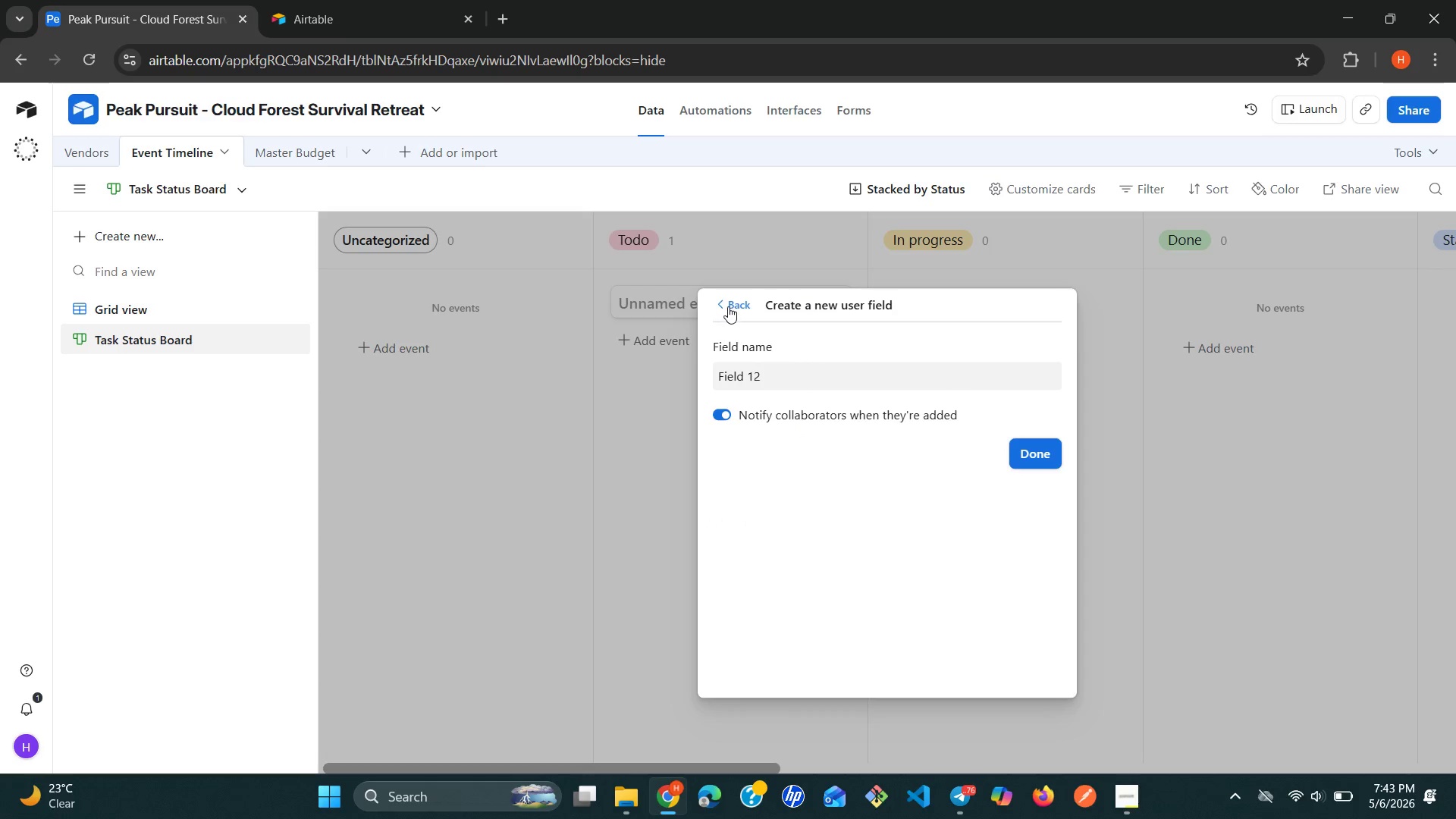 
left_click([726, 304])
 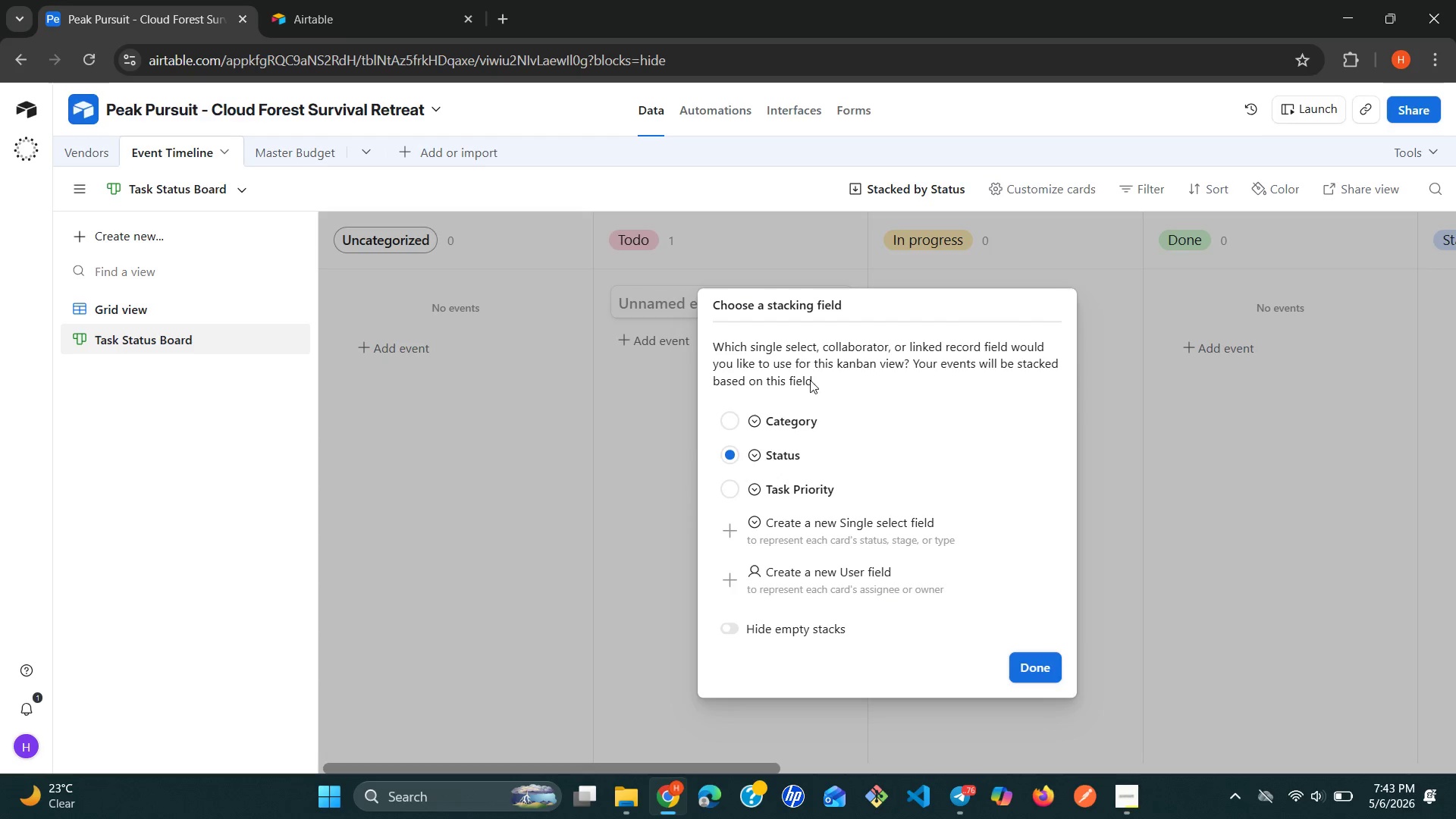 
scroll: coordinate [825, 454], scroll_direction: up, amount: 1.0
 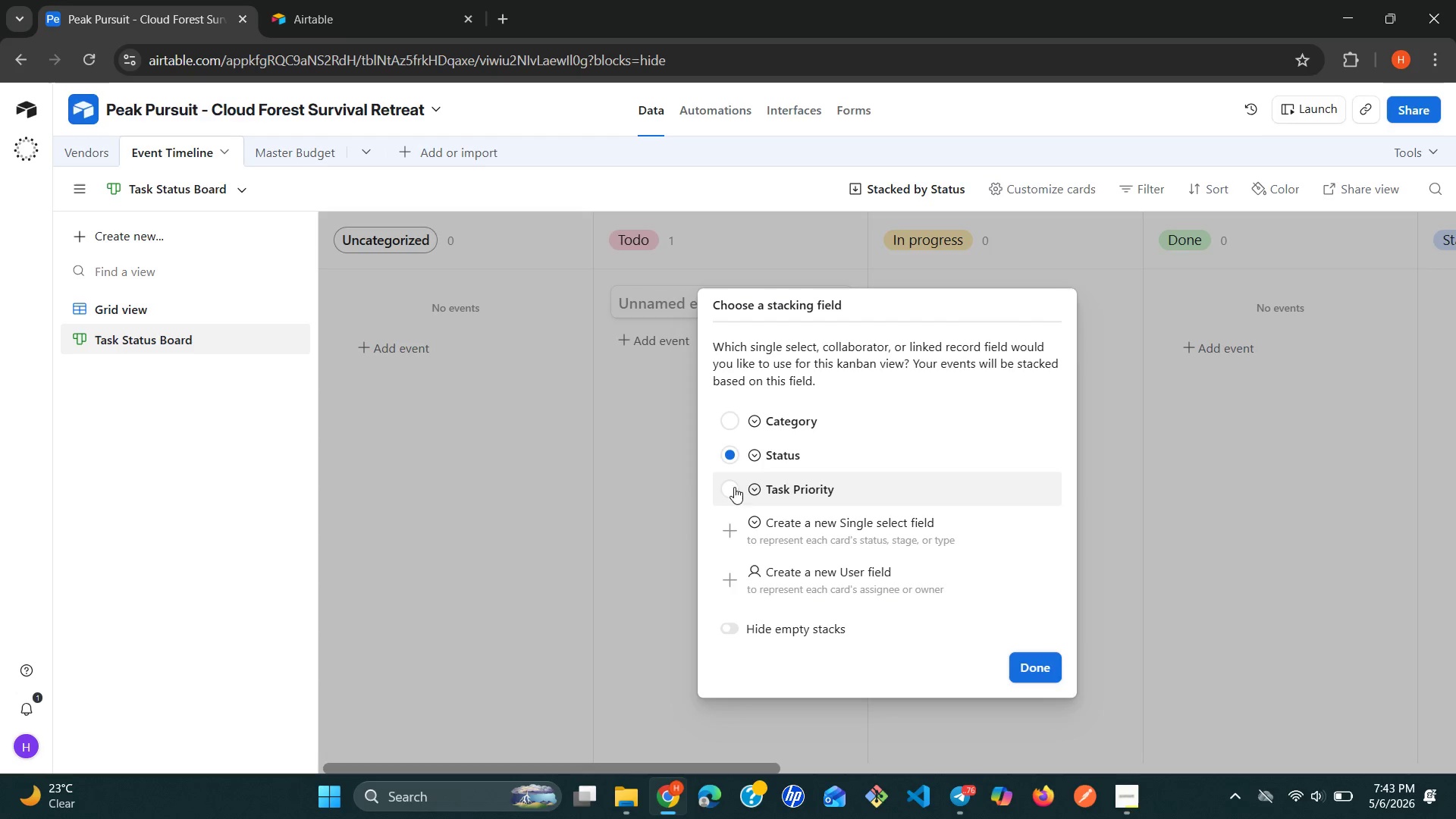 
left_click([729, 485])
 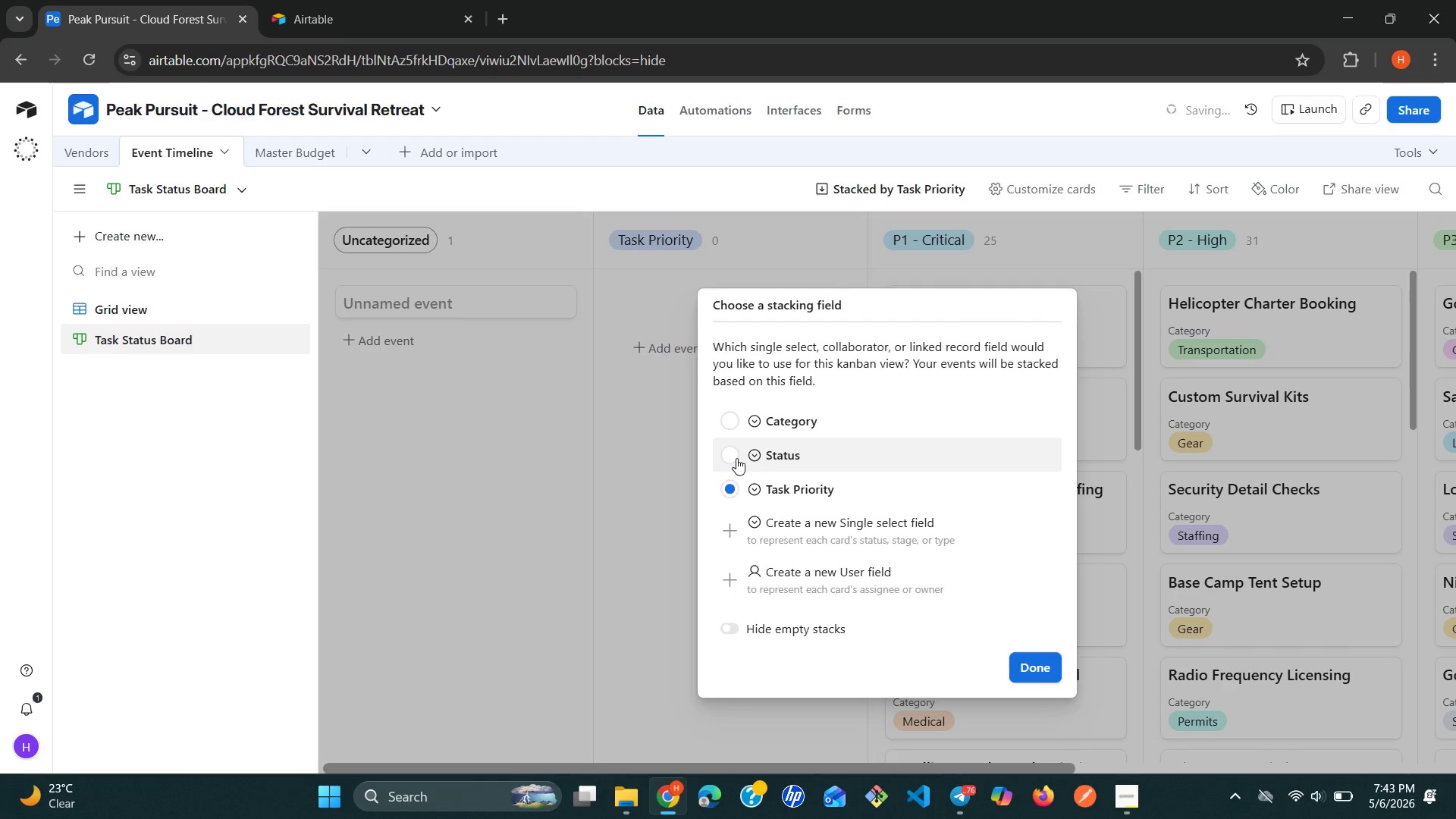 
left_click([736, 457])
 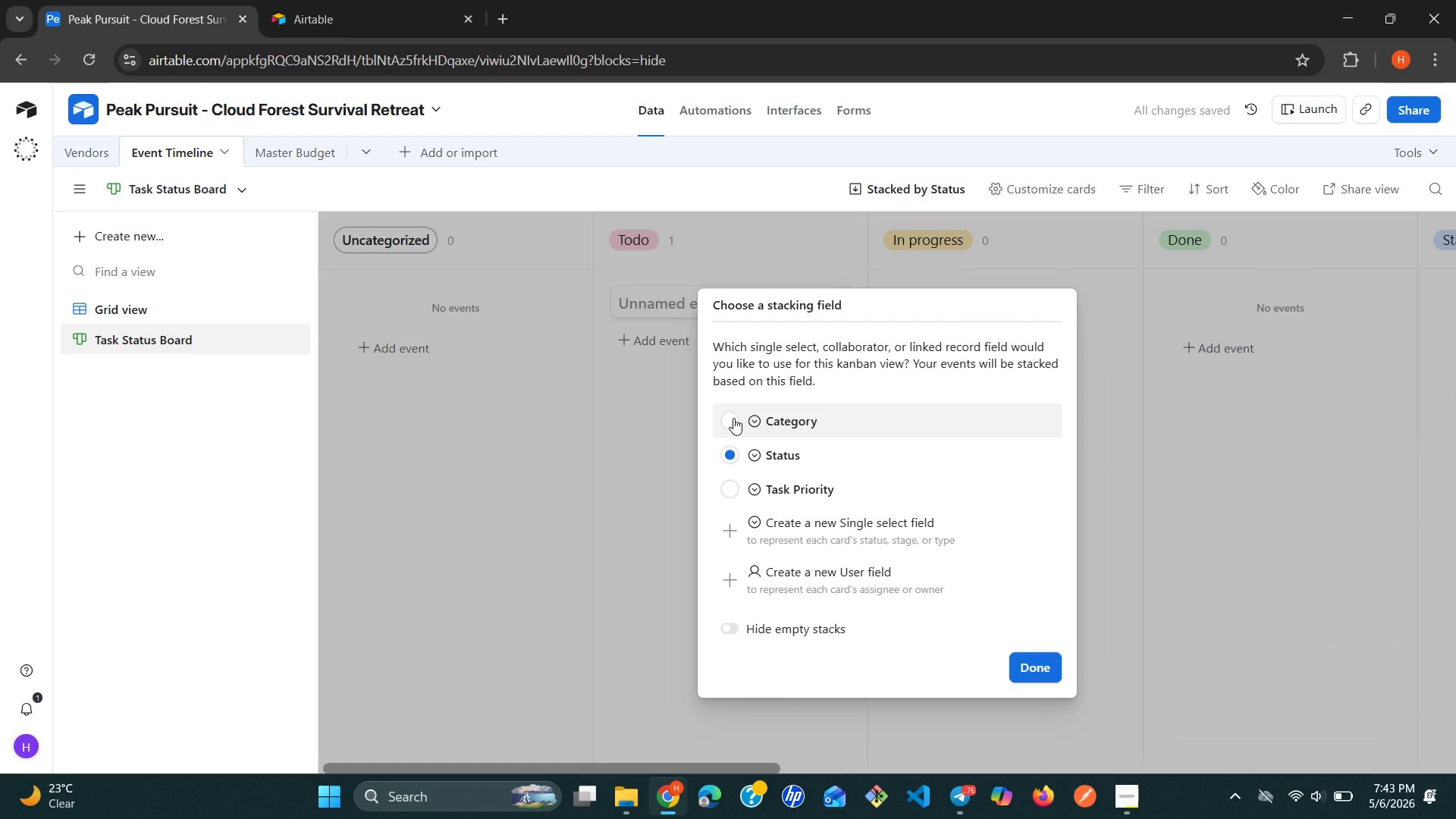 
left_click([733, 418])
 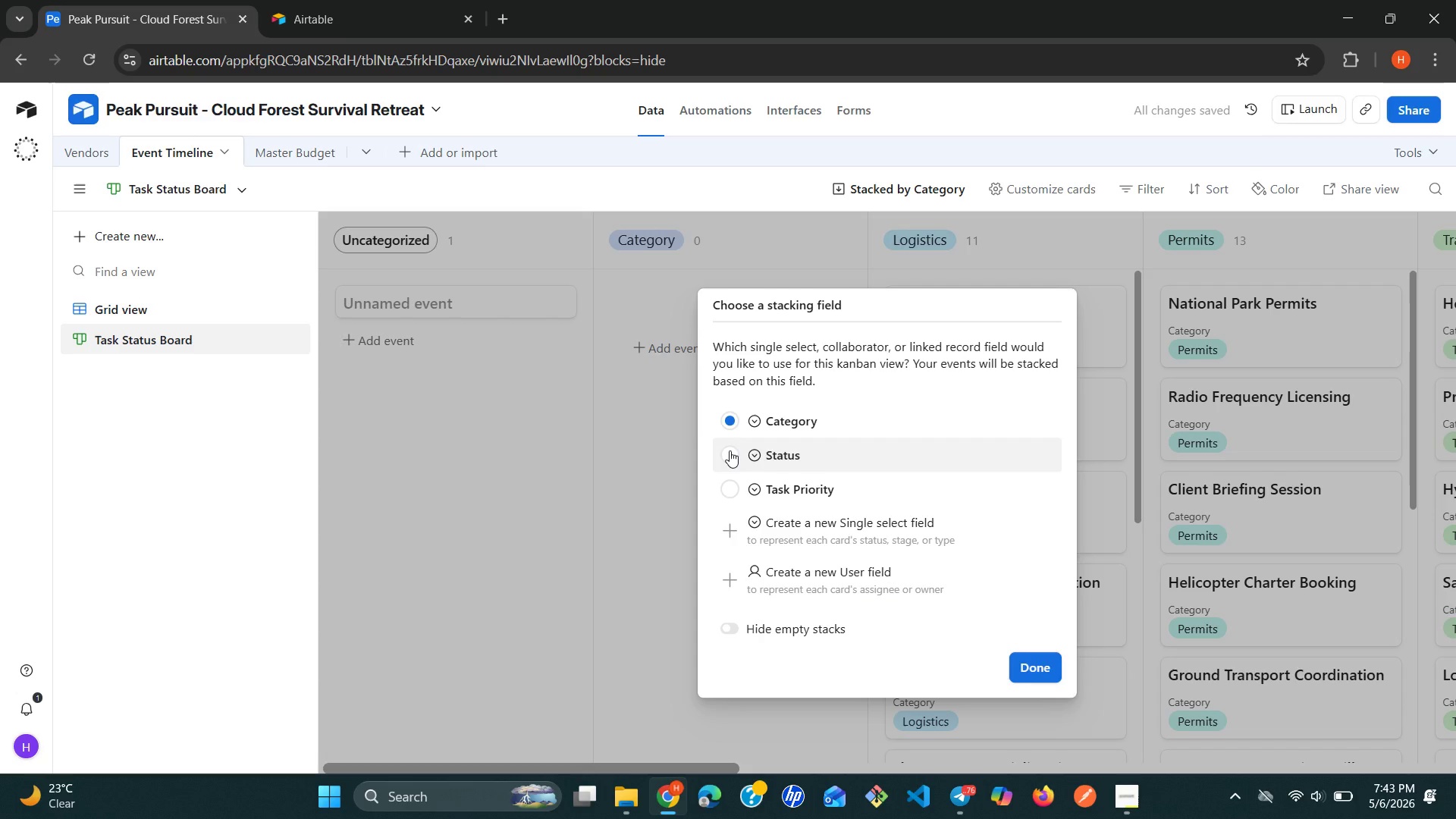 
left_click([730, 450])
 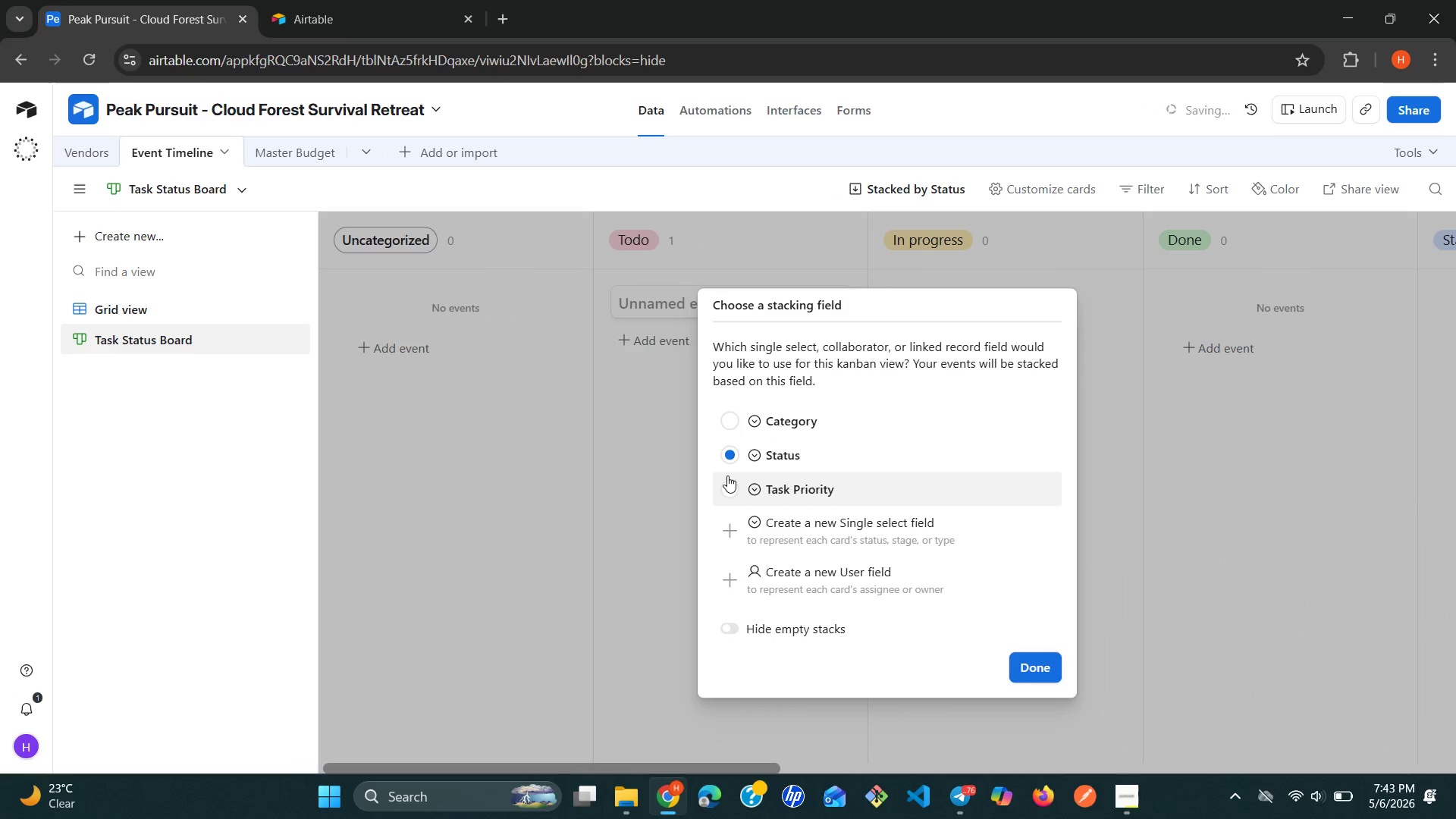 
left_click([727, 482])
 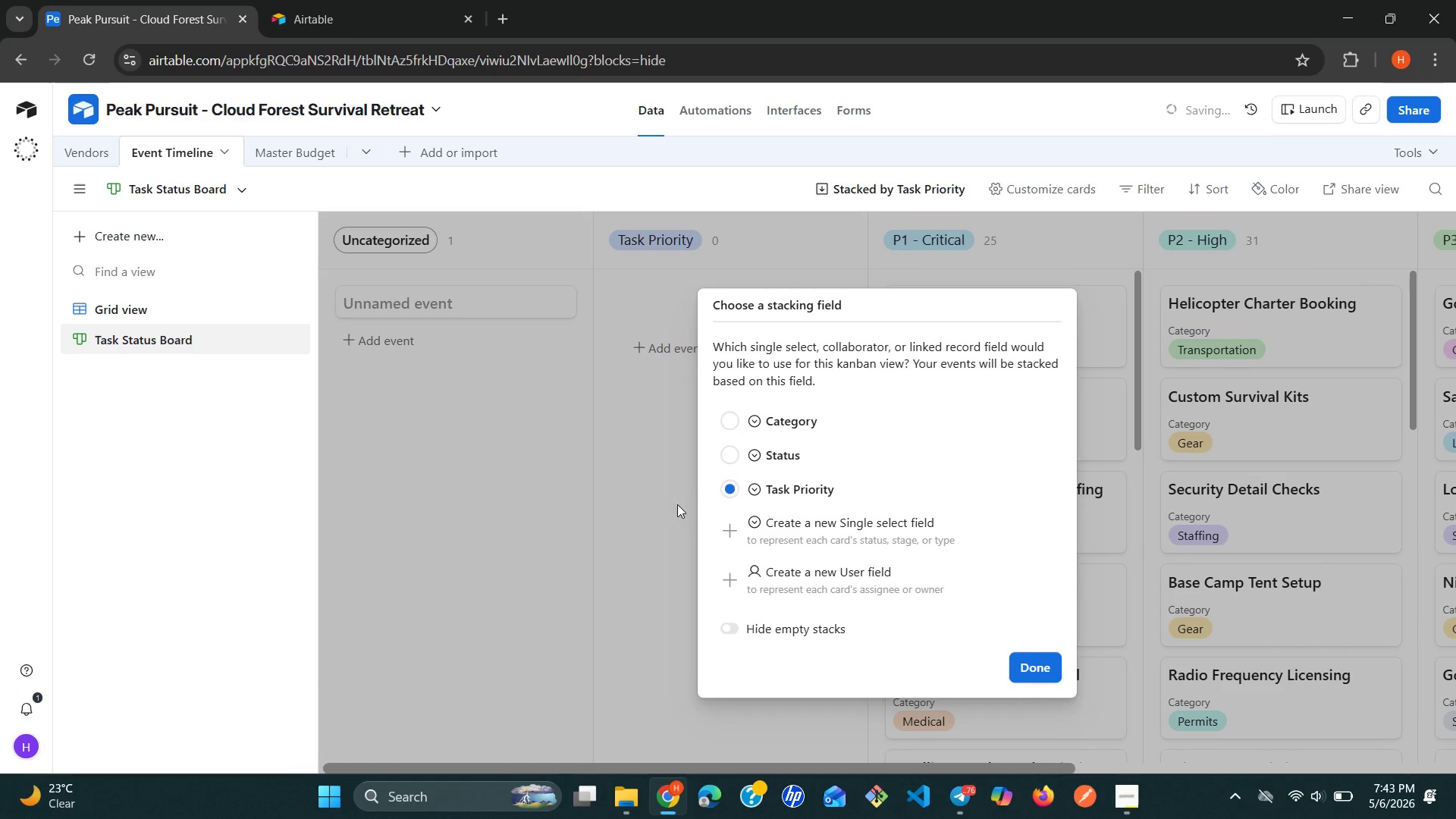 
left_click([736, 462])
 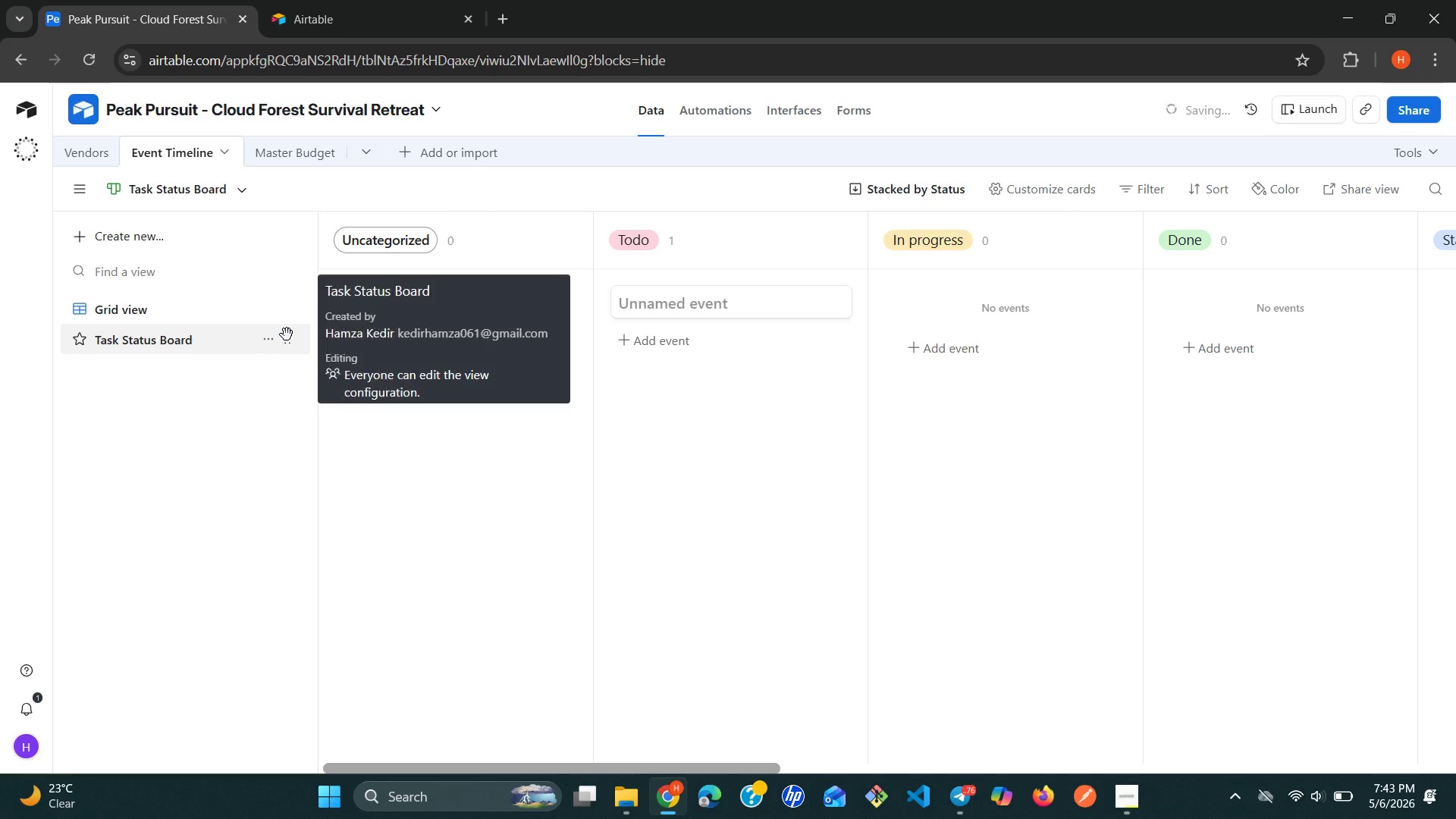 
left_click([261, 343])
 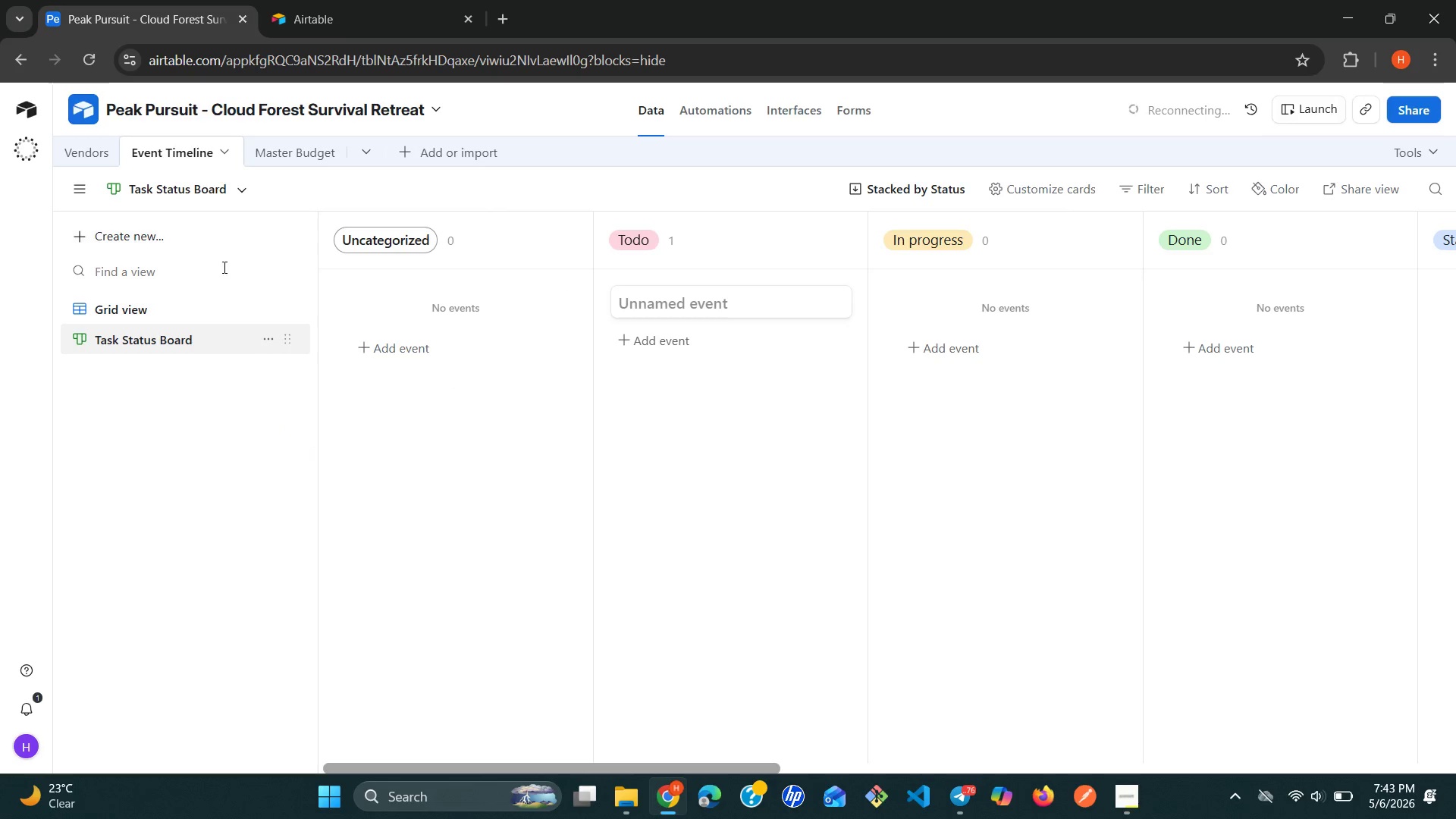 
wait(7.03)
 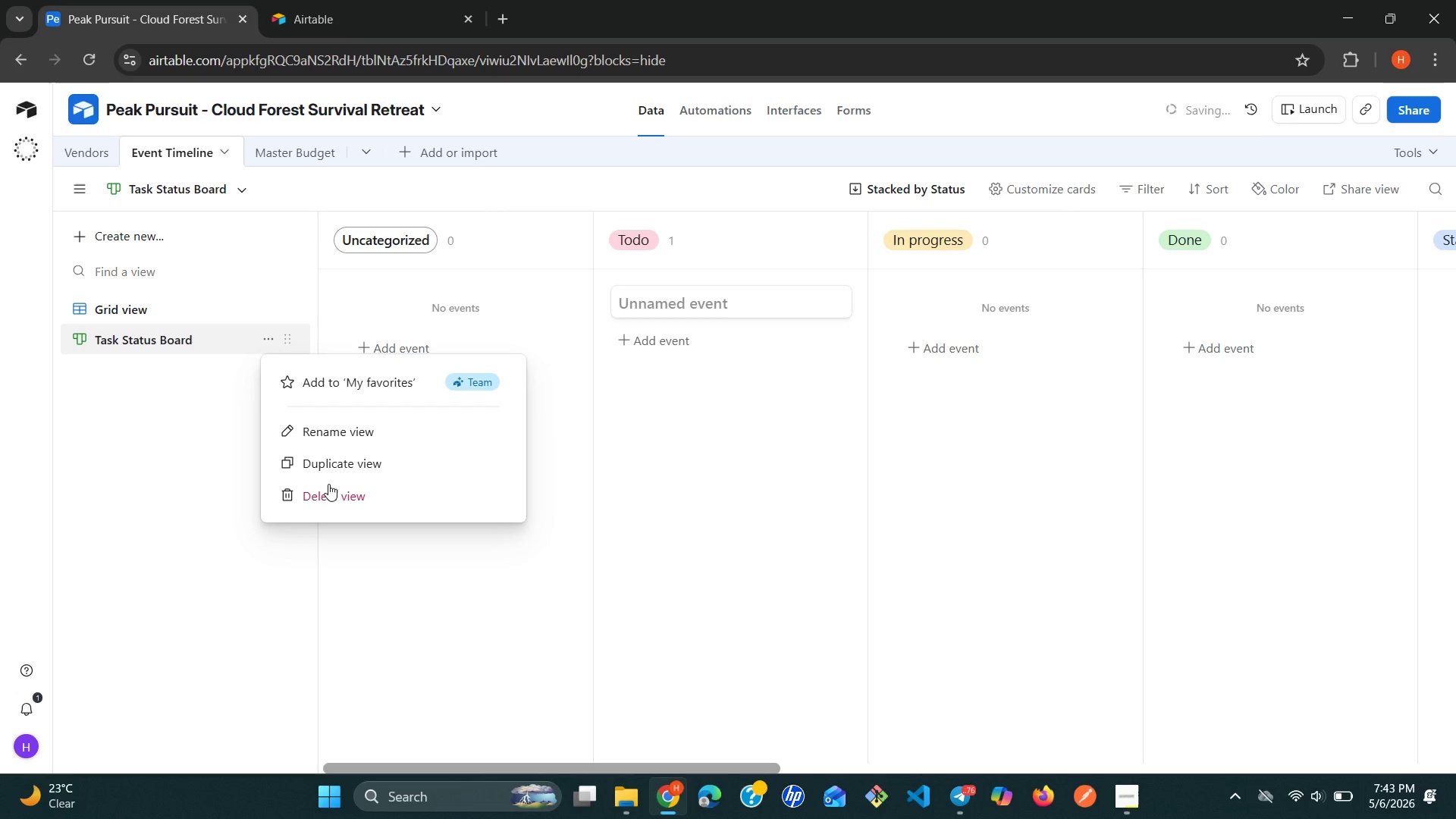 
left_click([264, 344])
 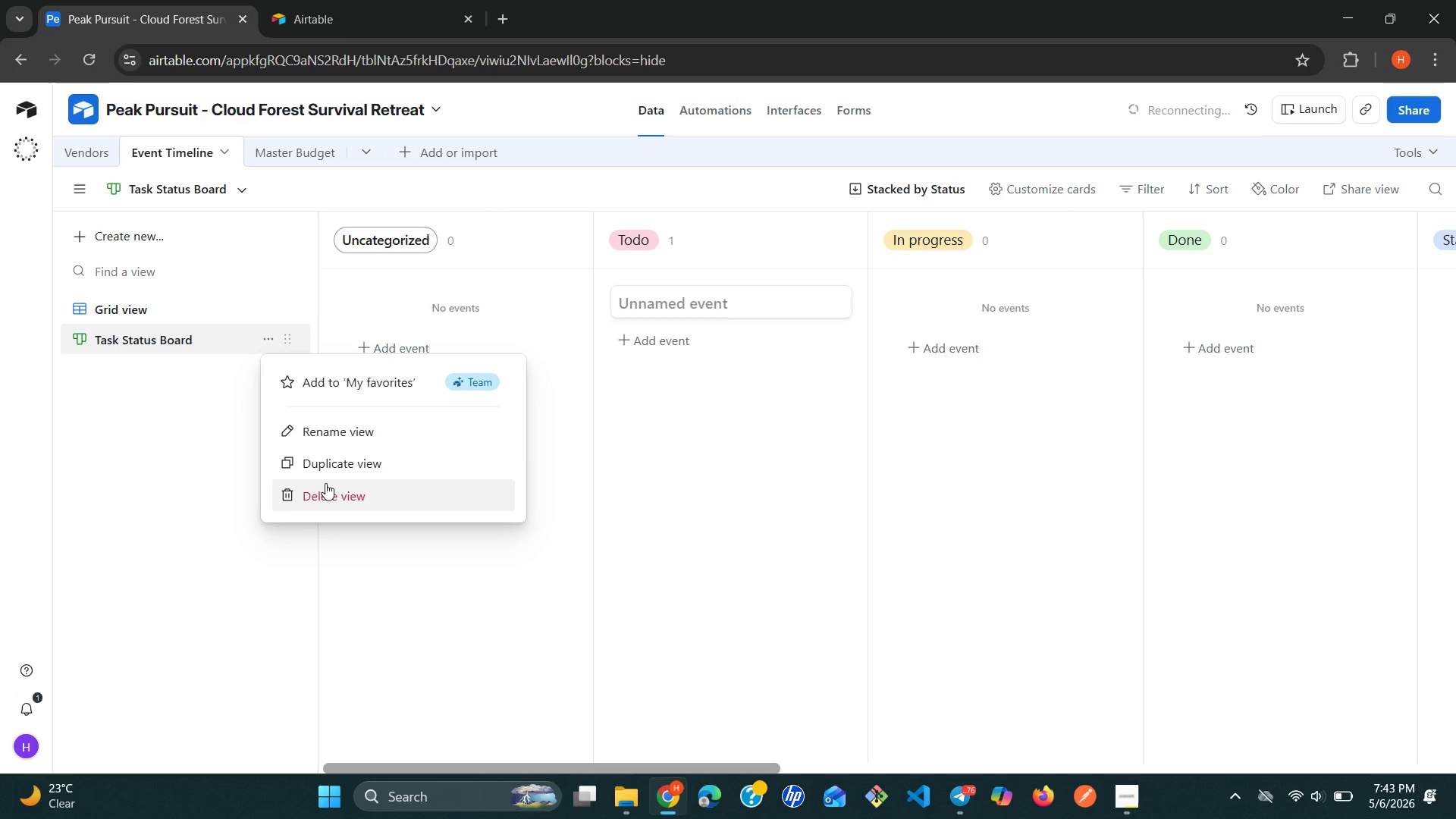 
left_click([326, 484])
 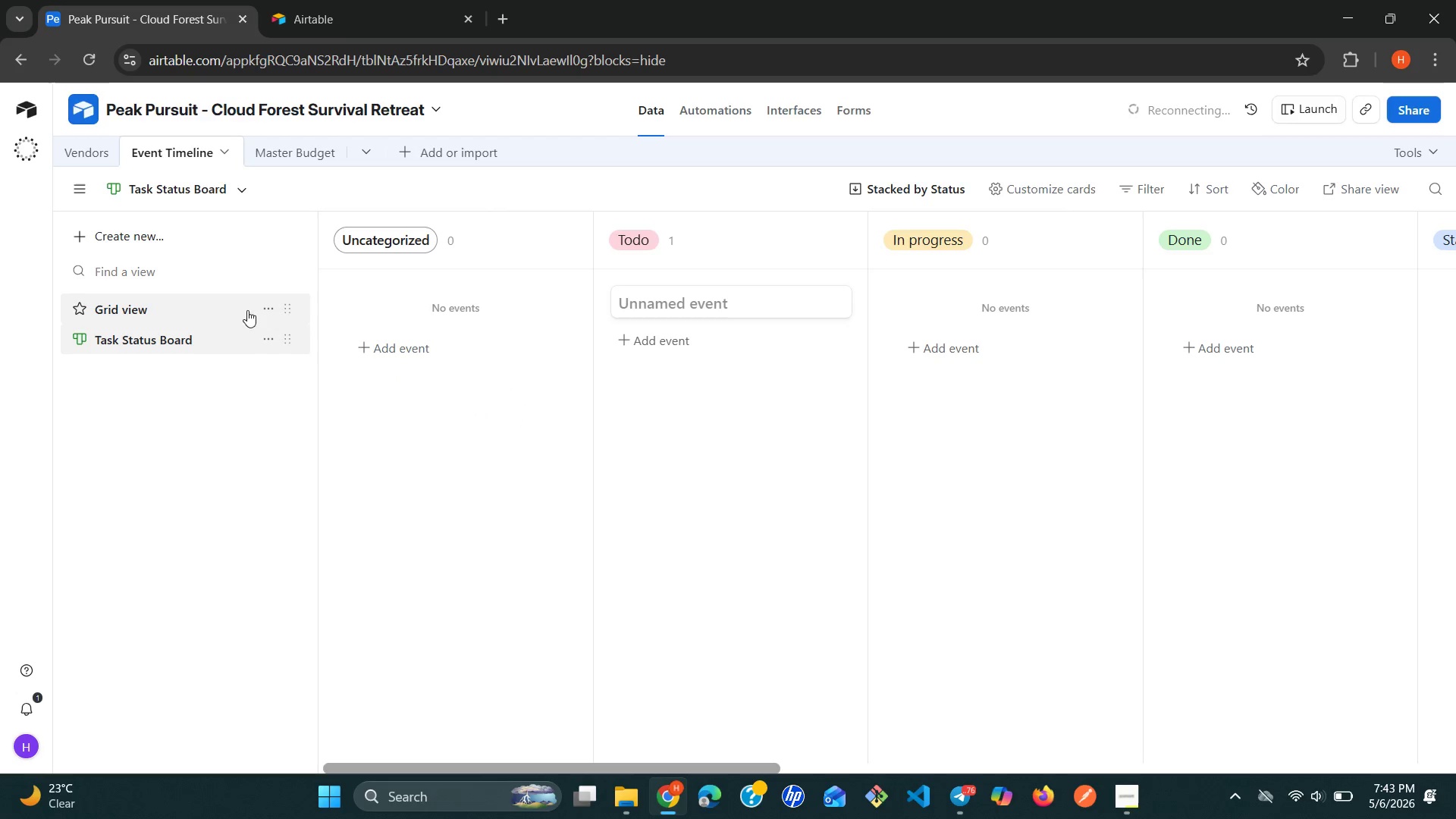 
wait(5.09)
 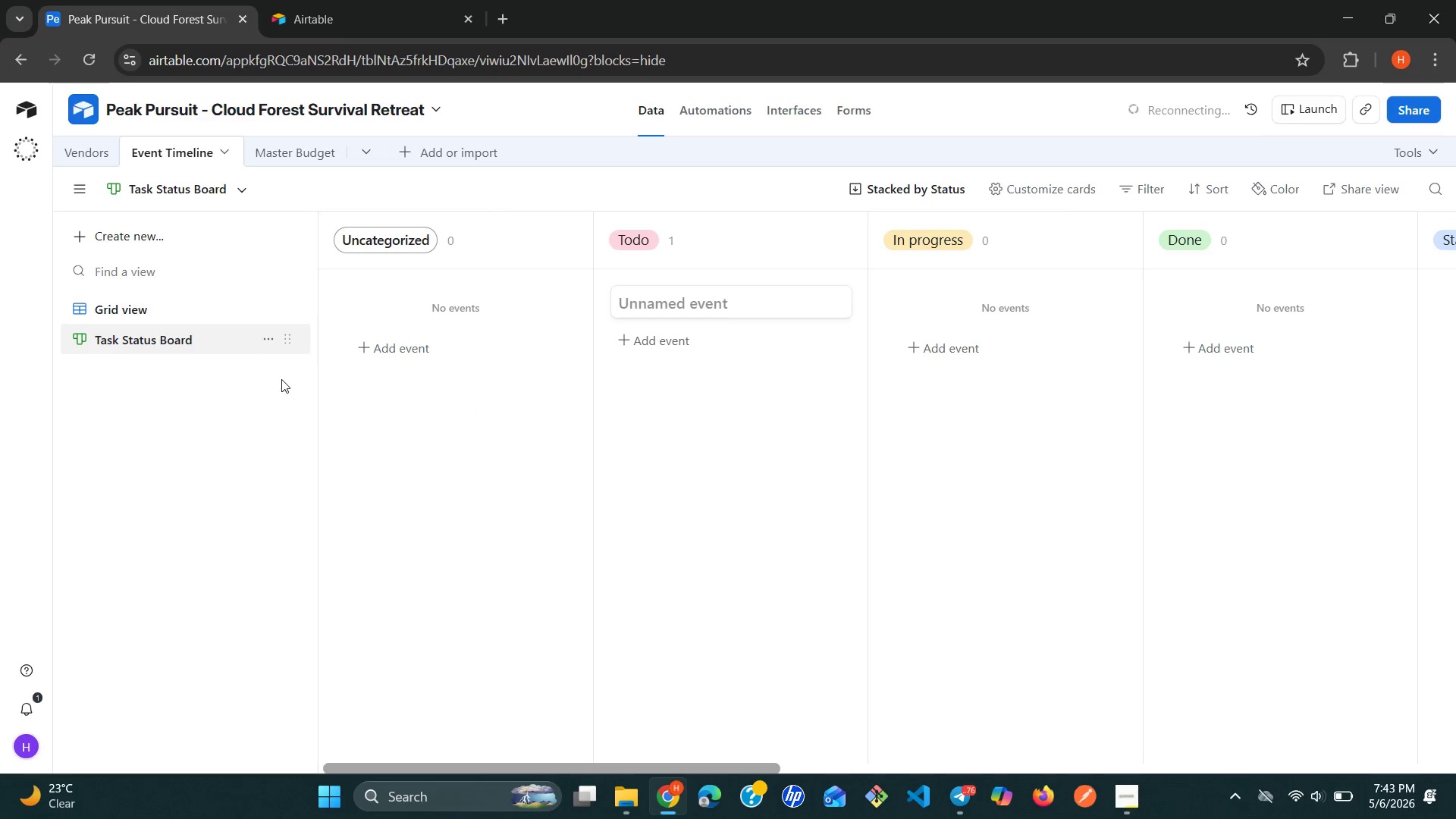 
left_click([268, 338])
 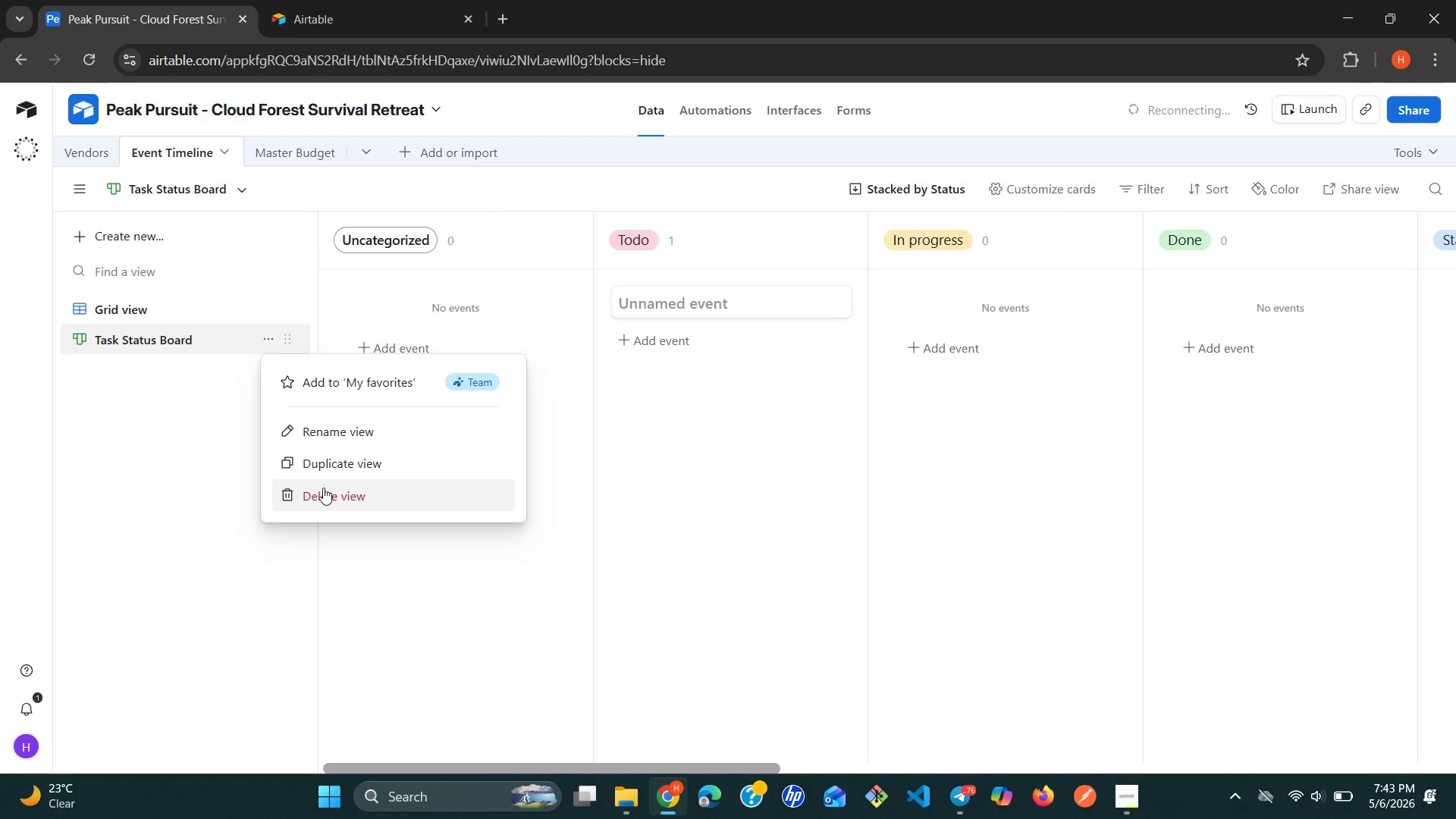 
left_click([322, 488])
 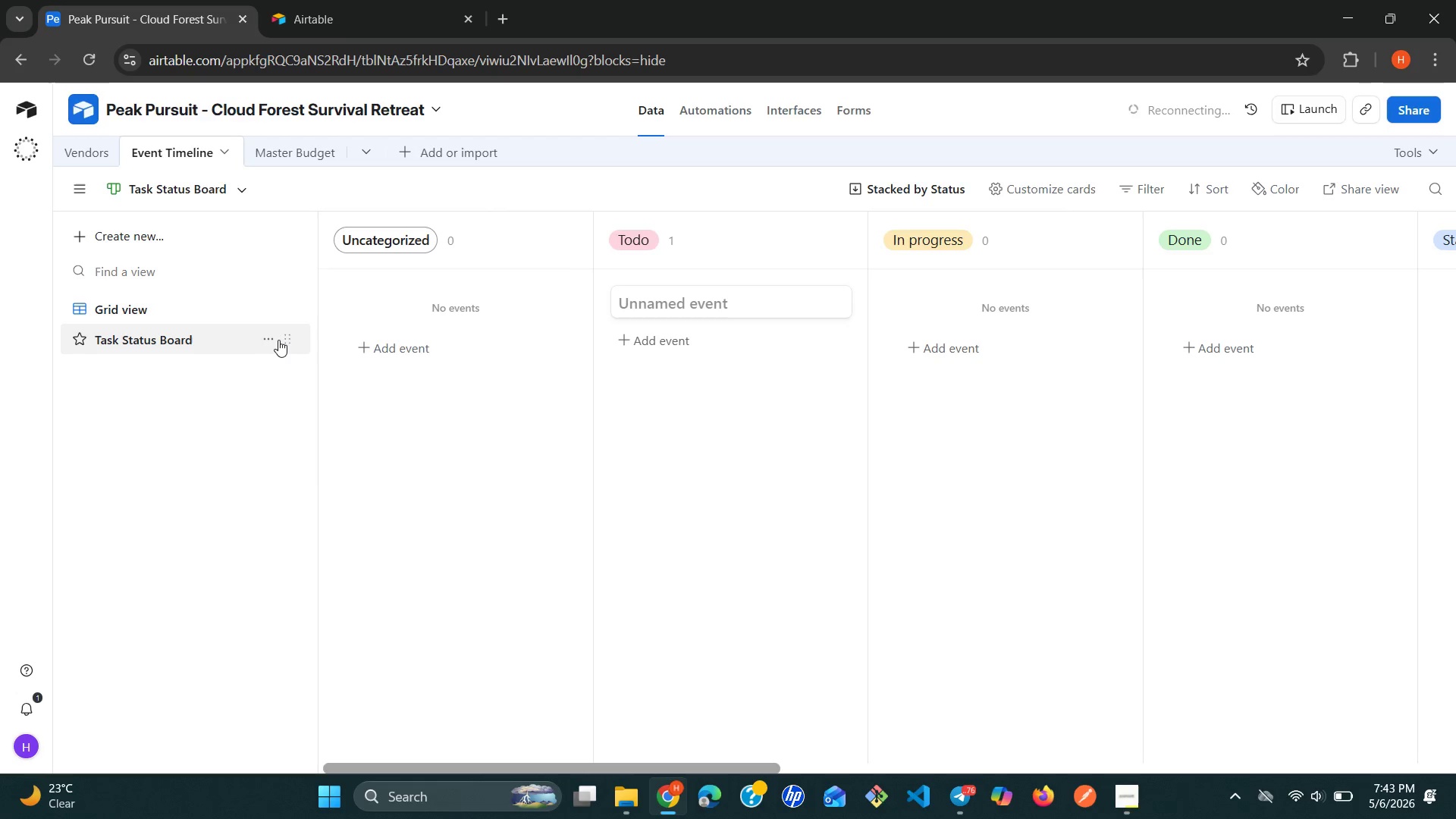 
left_click([269, 340])
 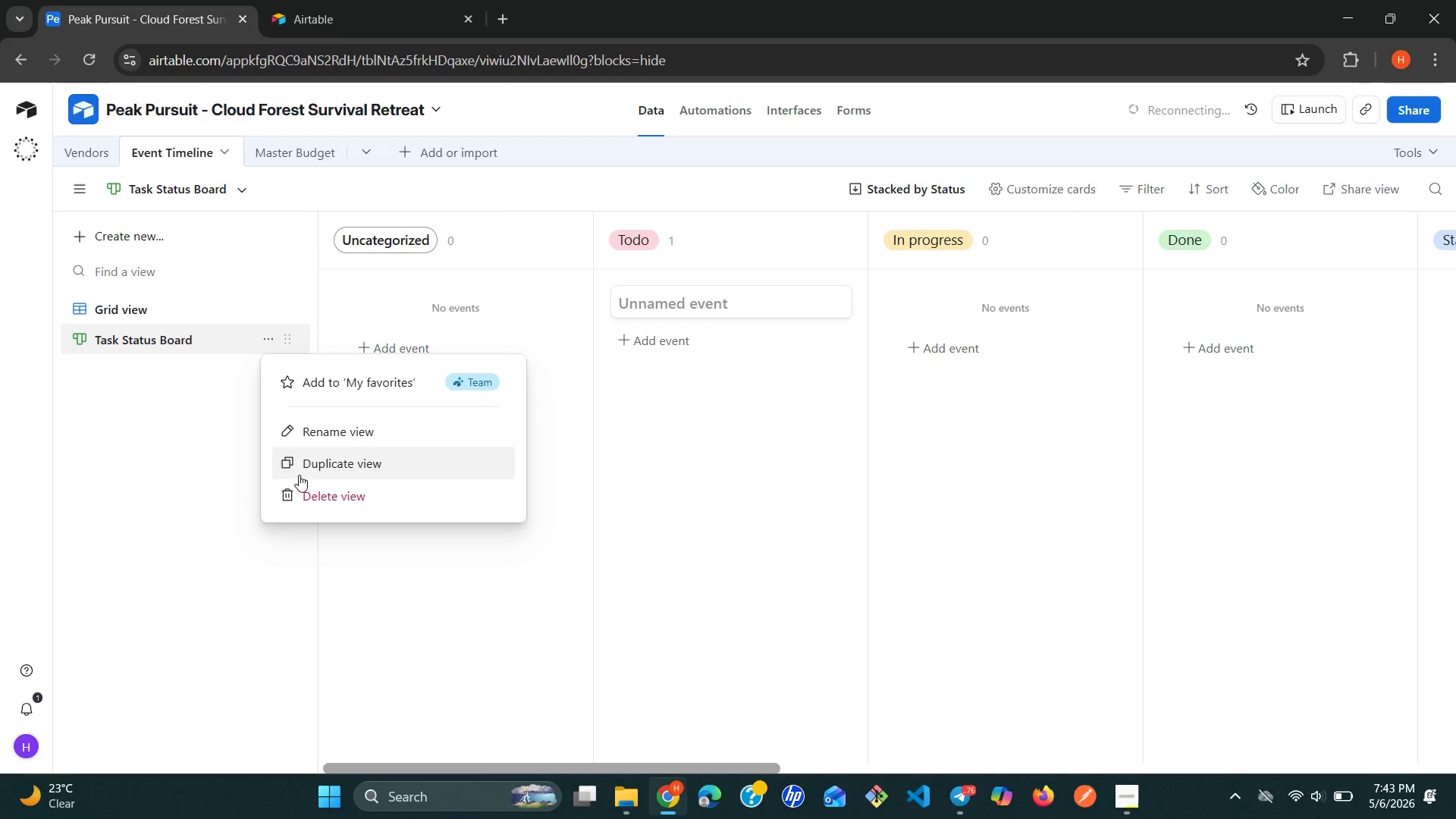 
left_click([300, 483])
 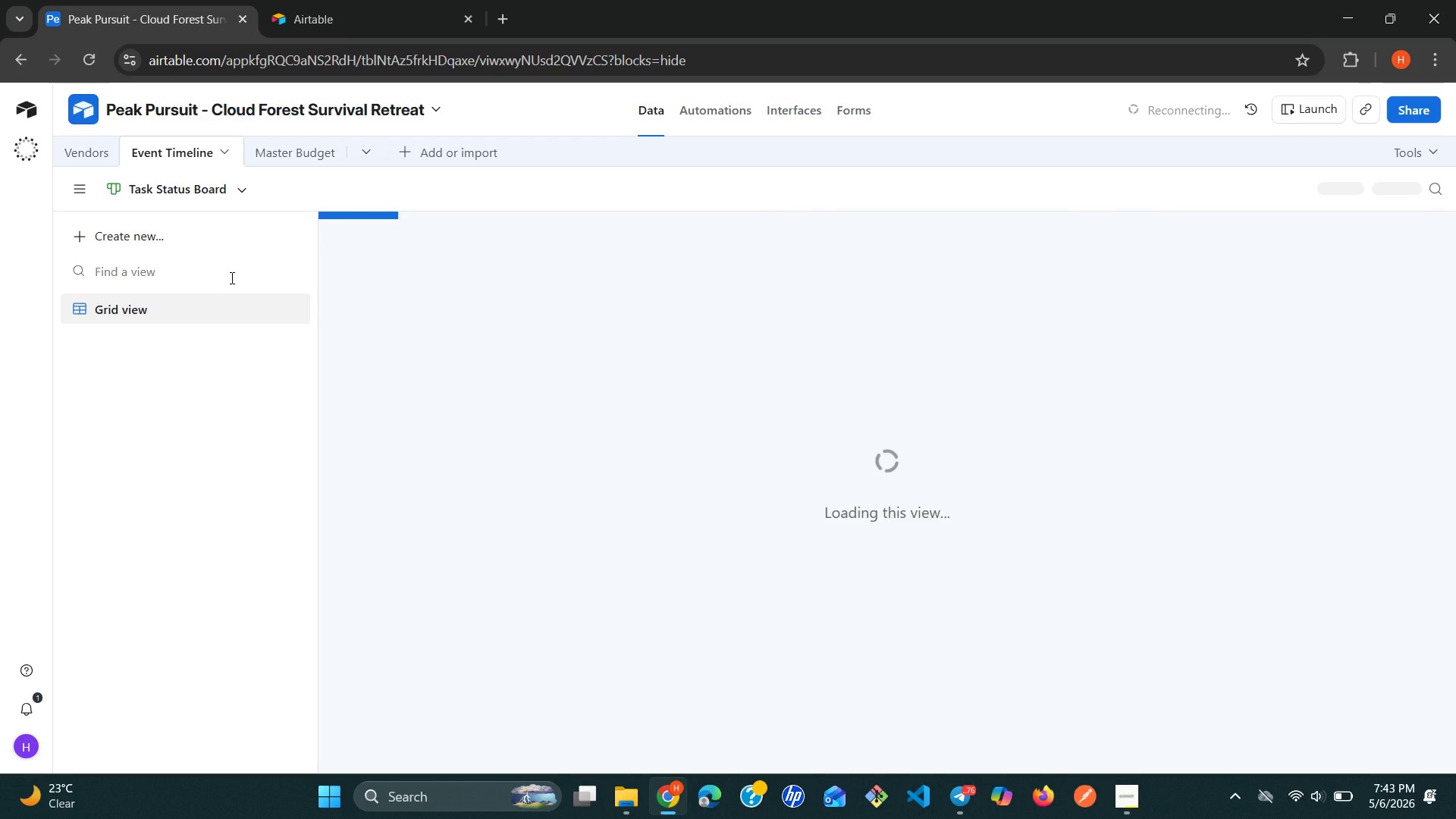 
wait(7.3)
 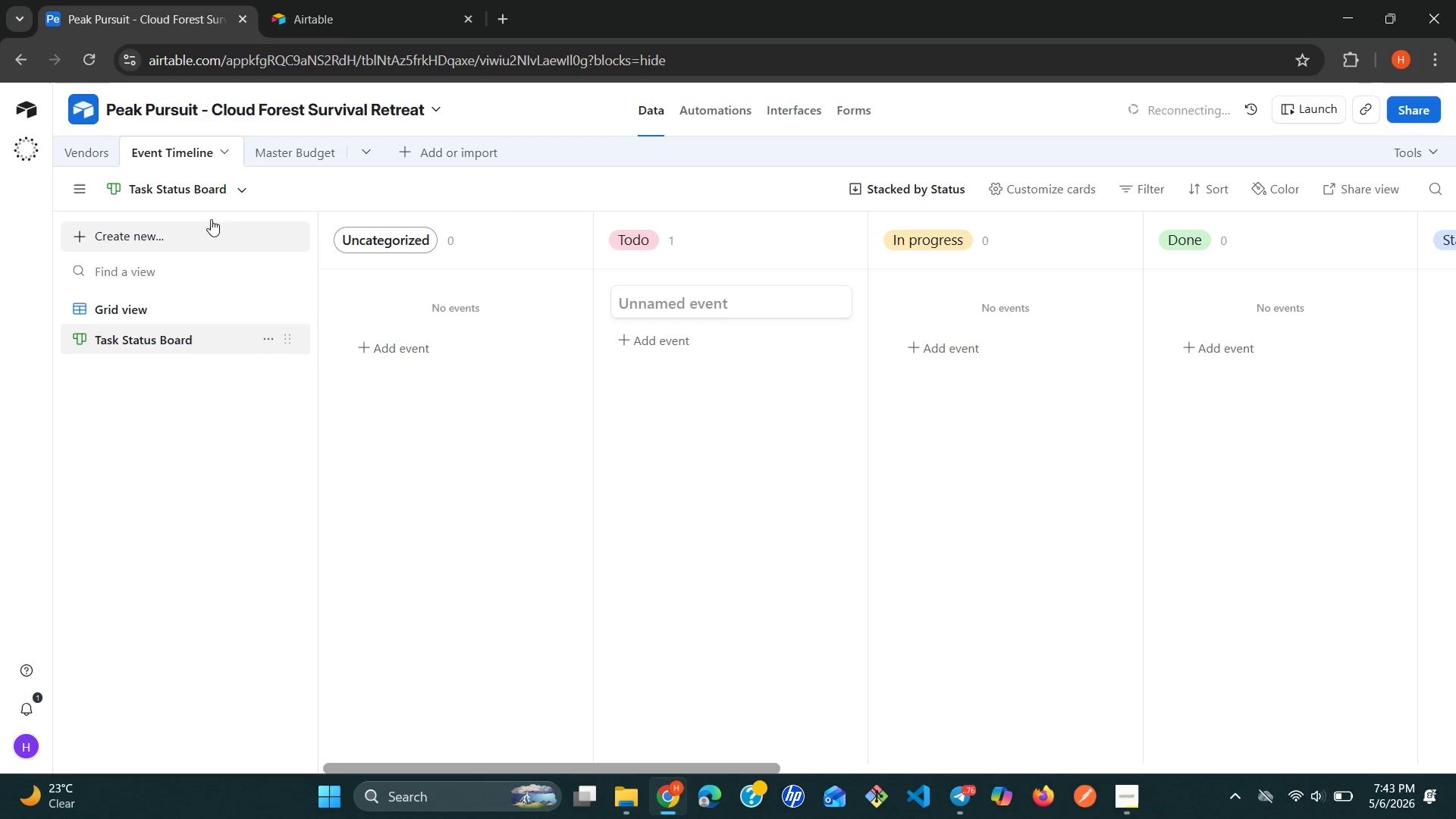 
left_click([248, 274])
 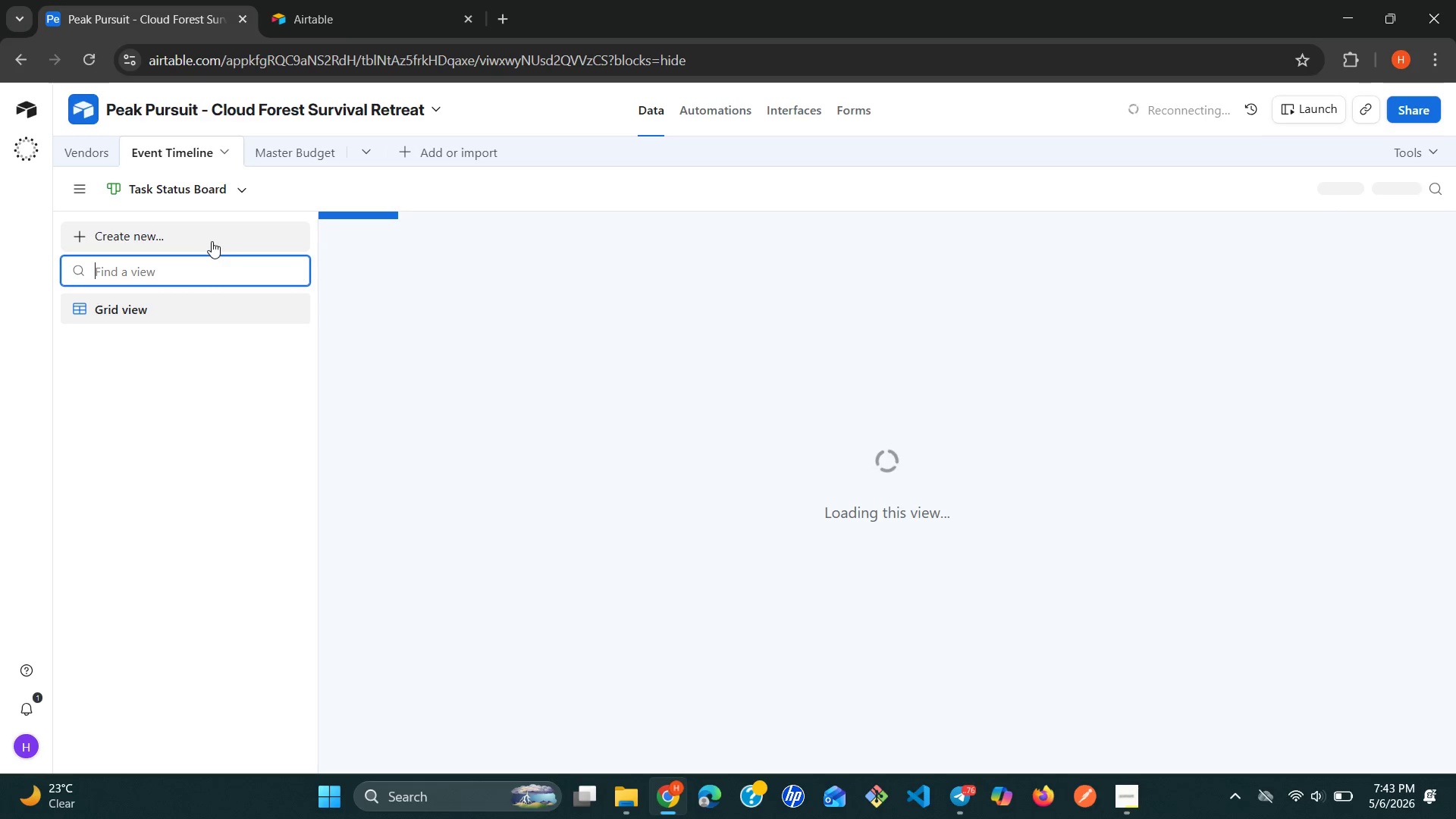 
left_click([212, 241])
 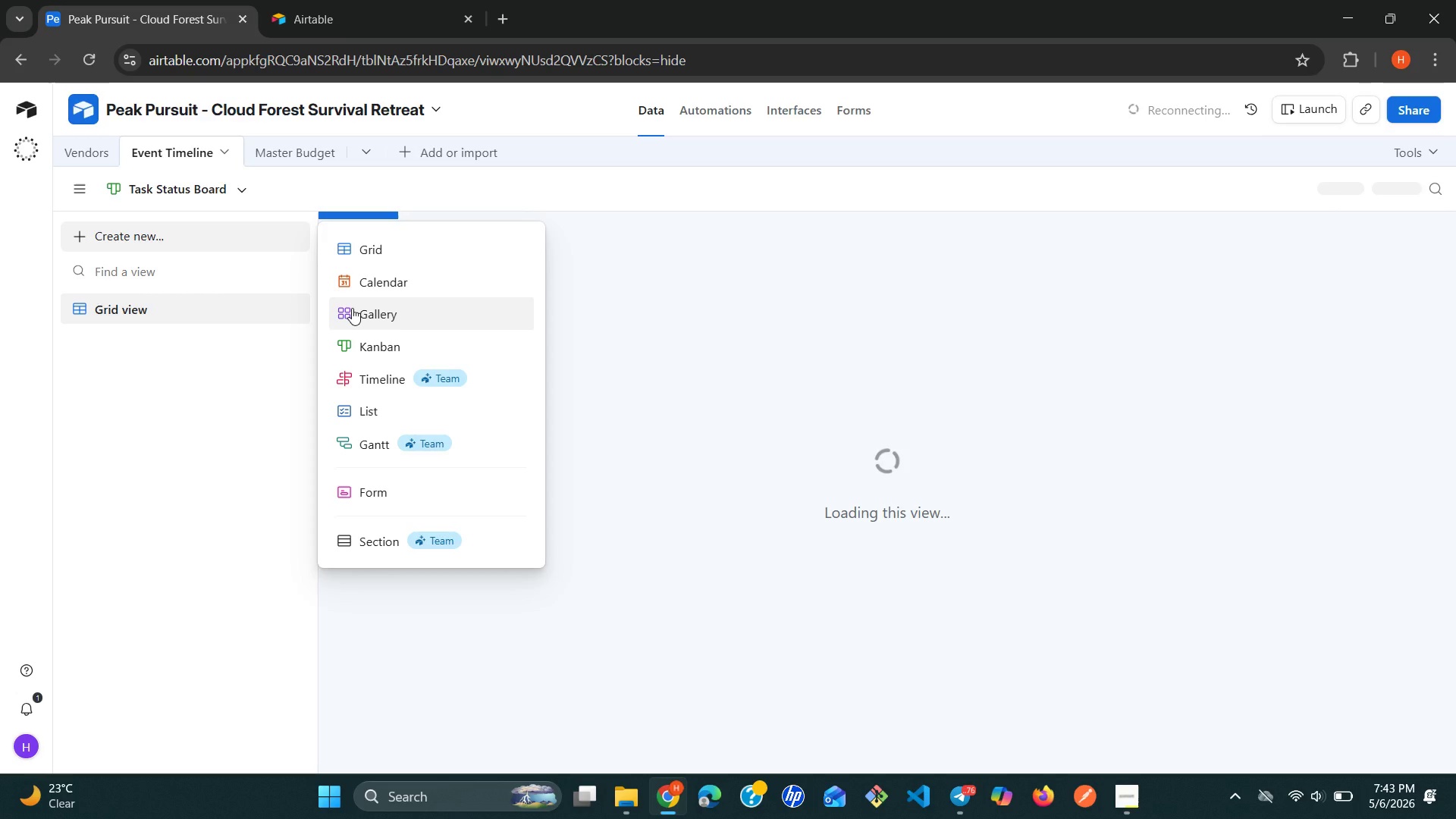 
left_click([353, 343])
 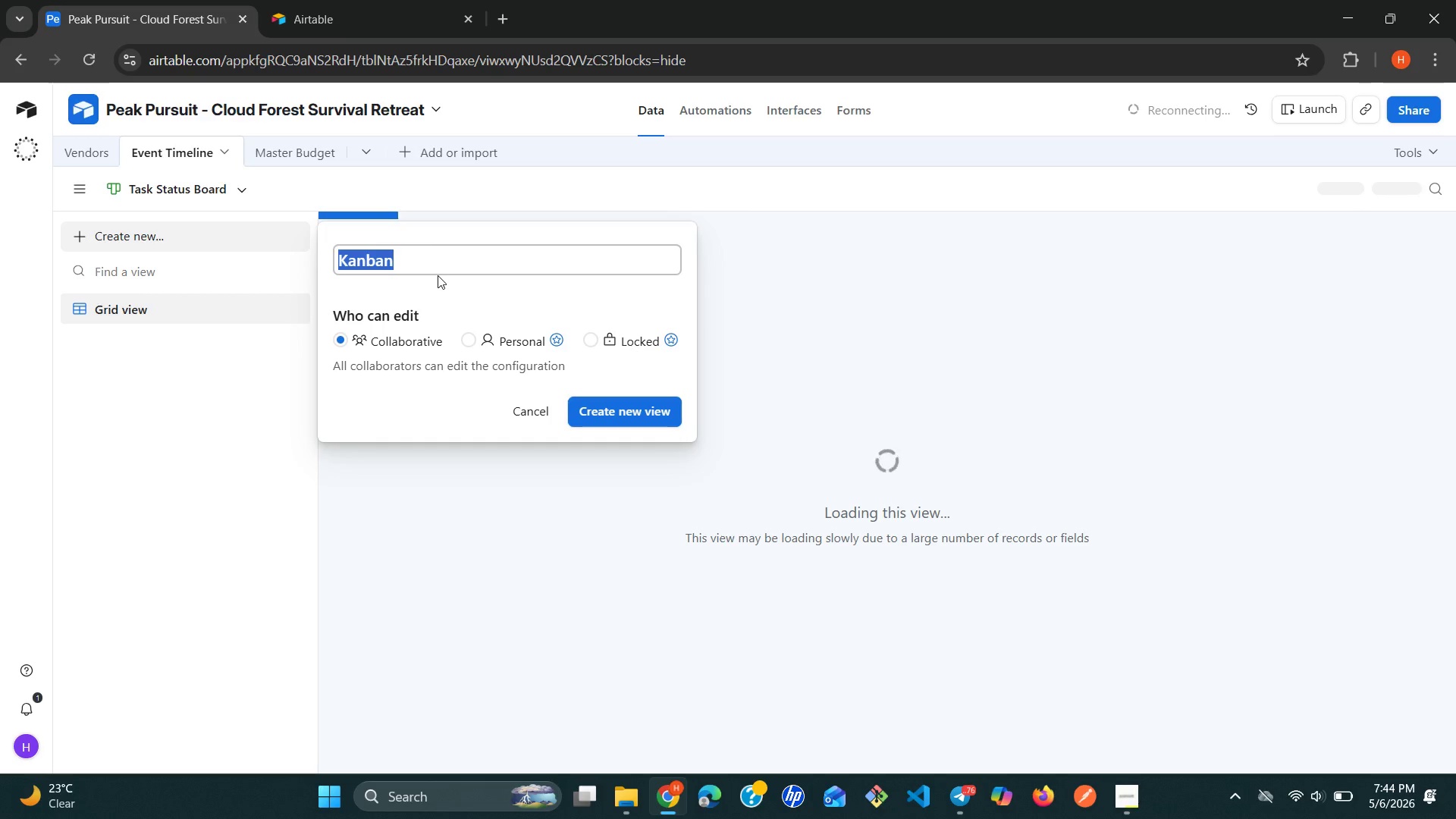 
wait(9.66)
 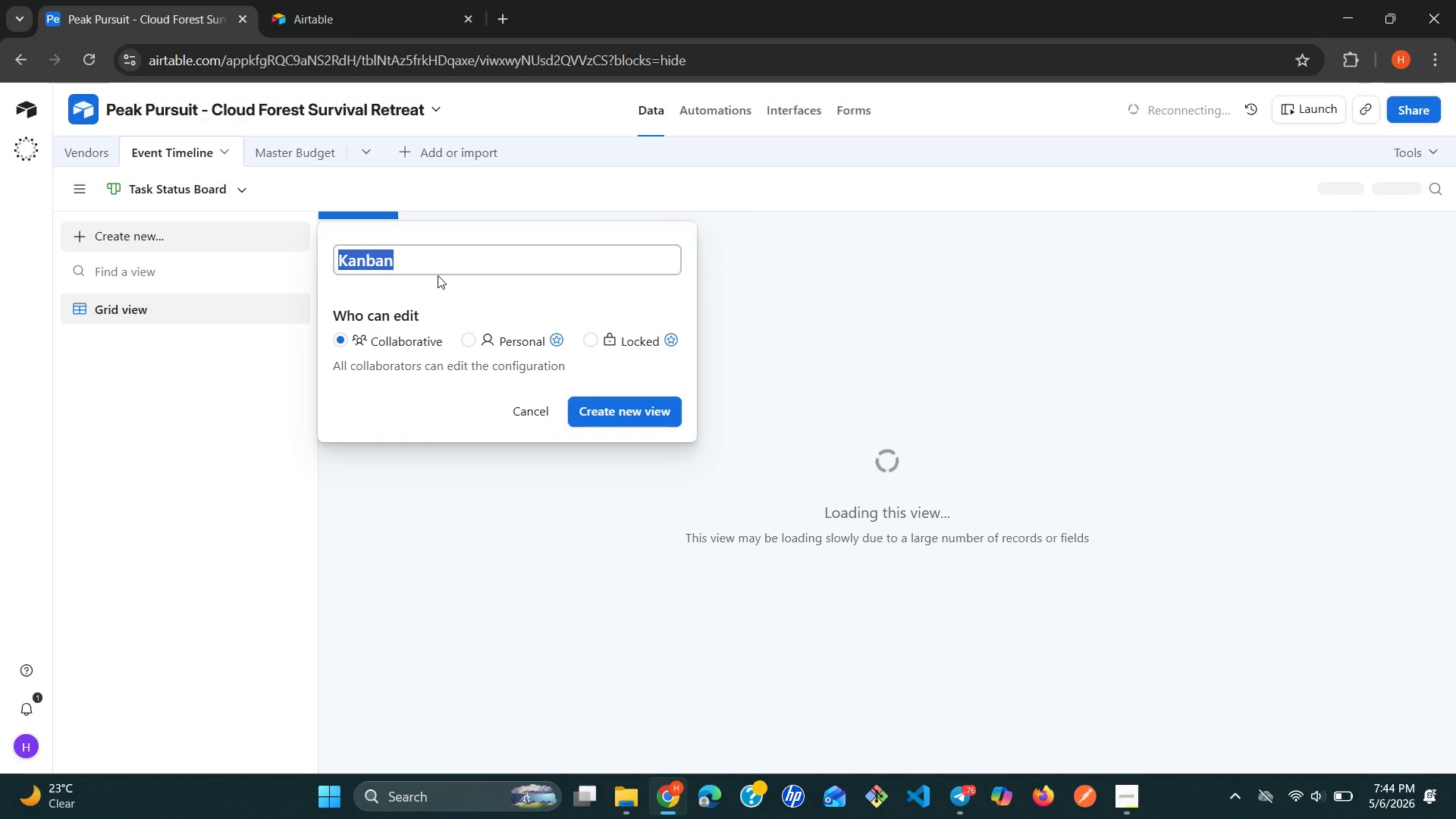 
left_click([596, 406])
 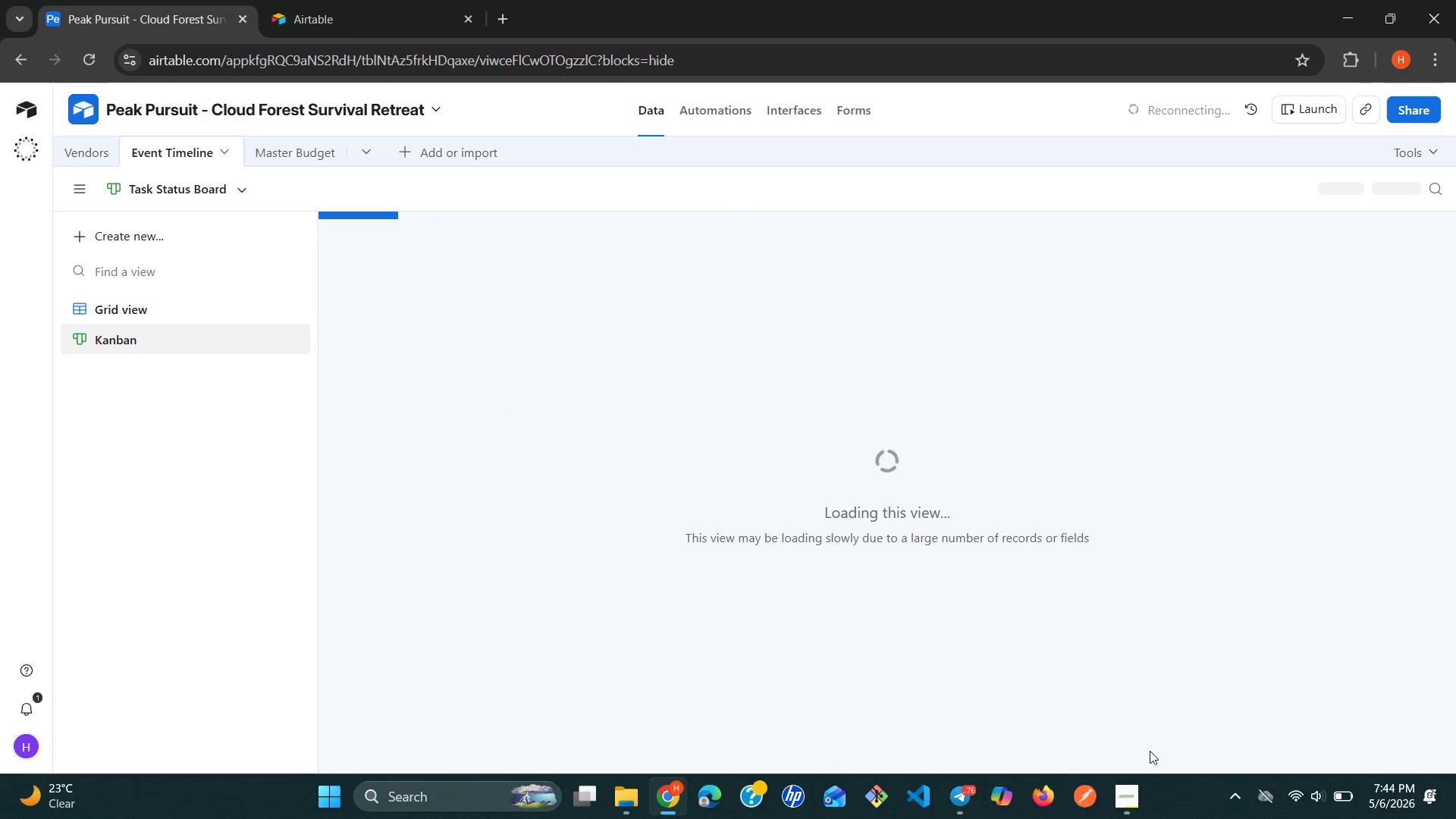 
wait(7.25)
 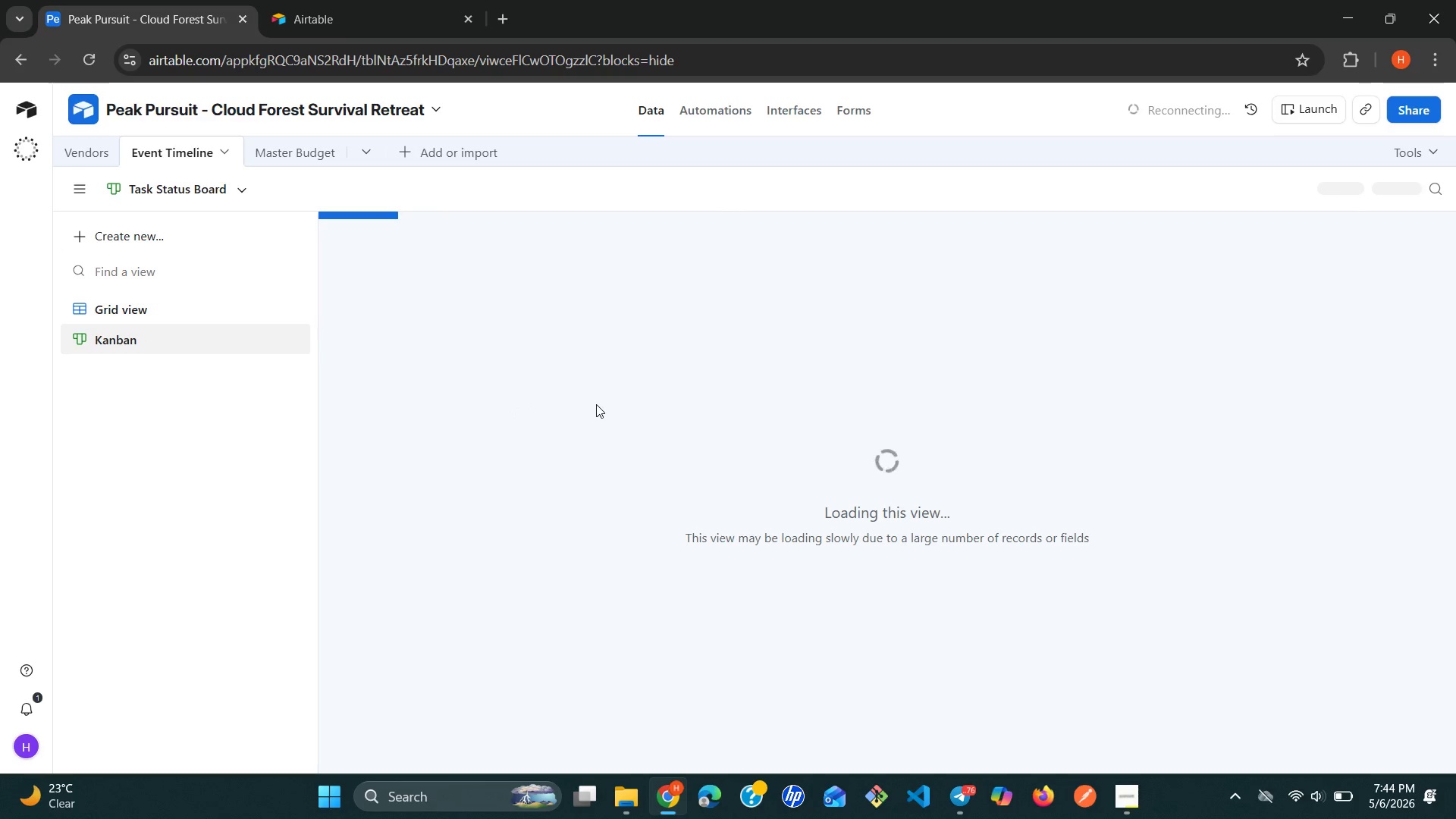 
left_click([1131, 782])